 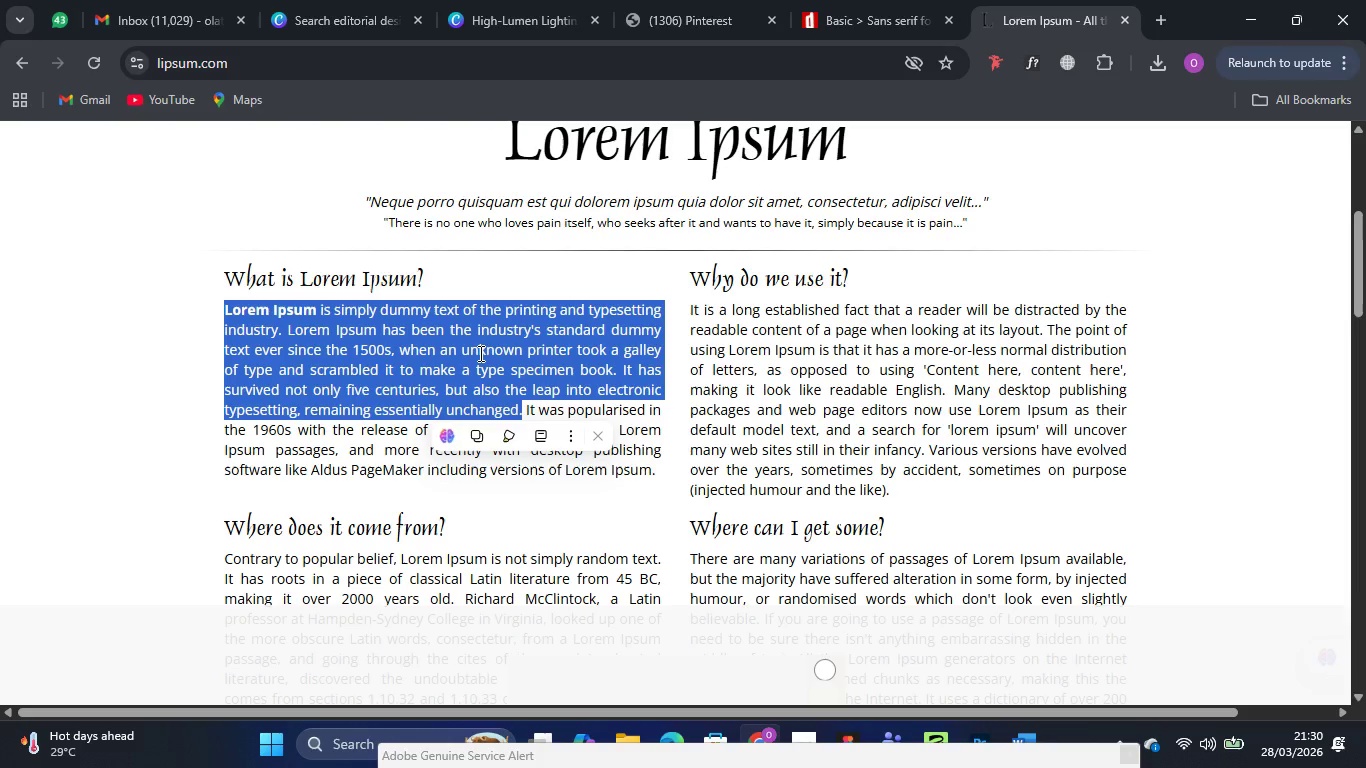 
left_click([472, 437])
 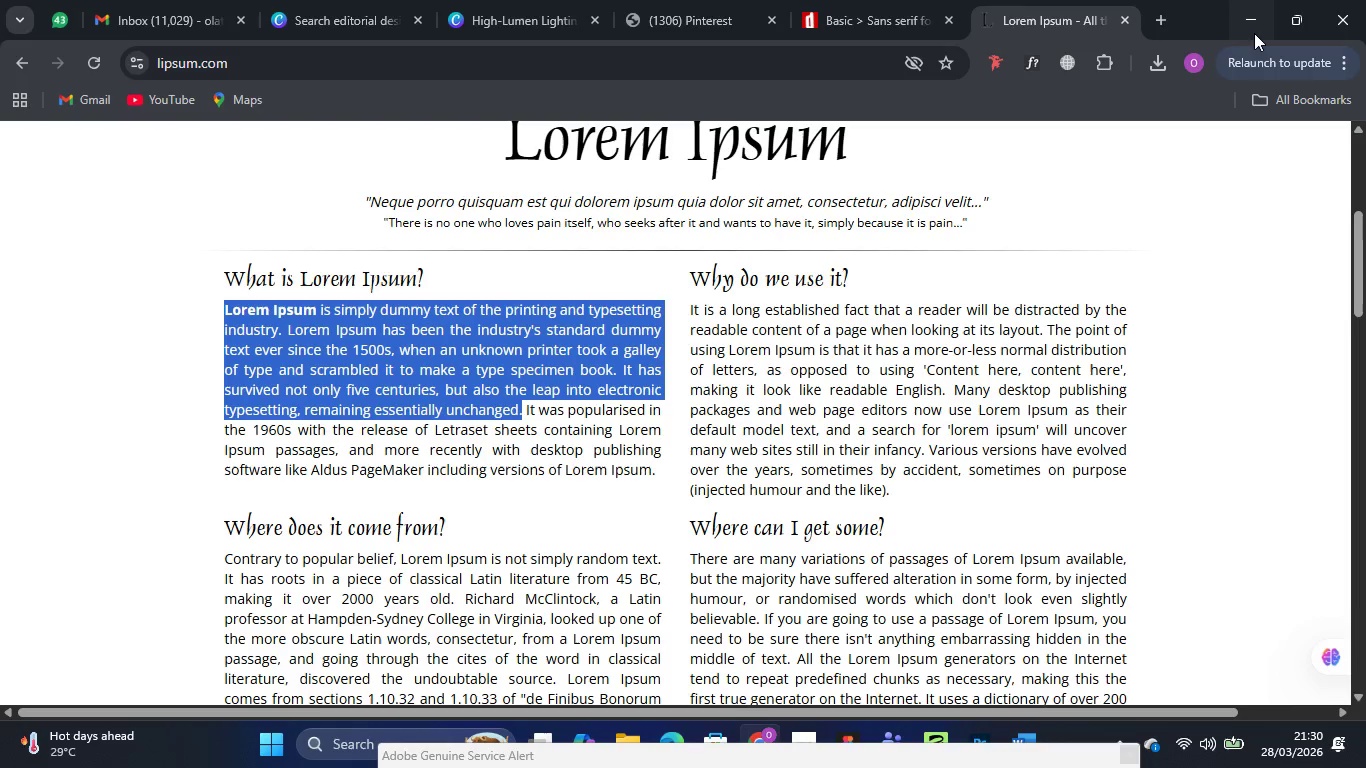 
left_click([1251, 30])
 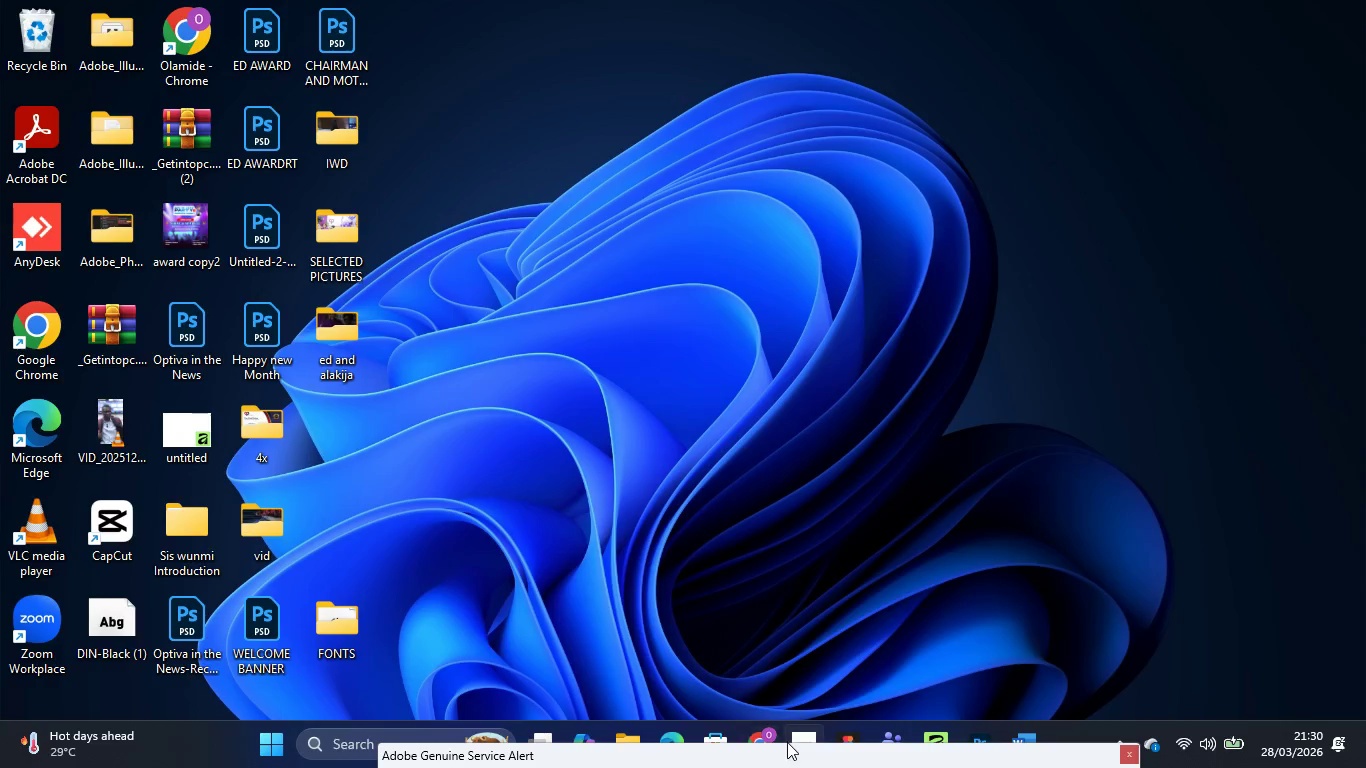 
left_click_drag(start_coordinate=[782, 755], to_coordinate=[503, 767])
 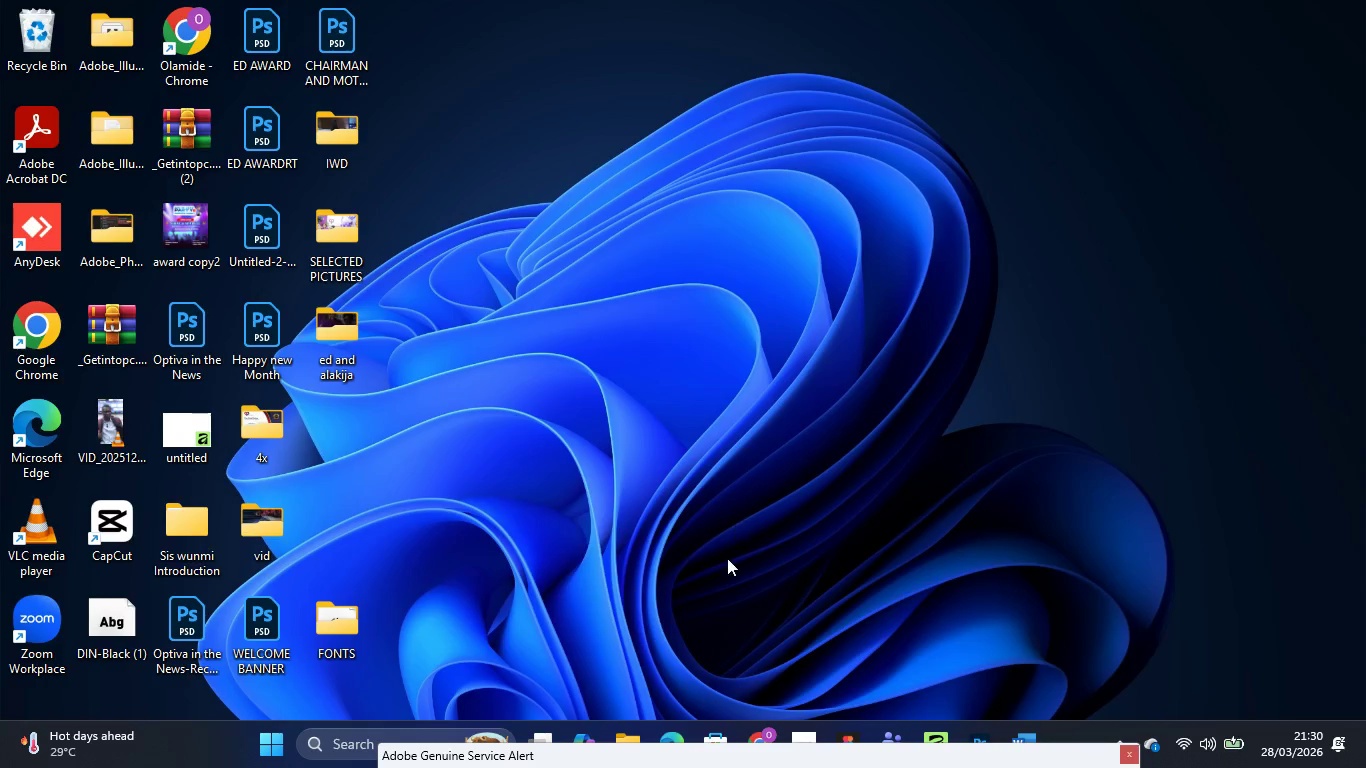 
wait(5.31)
 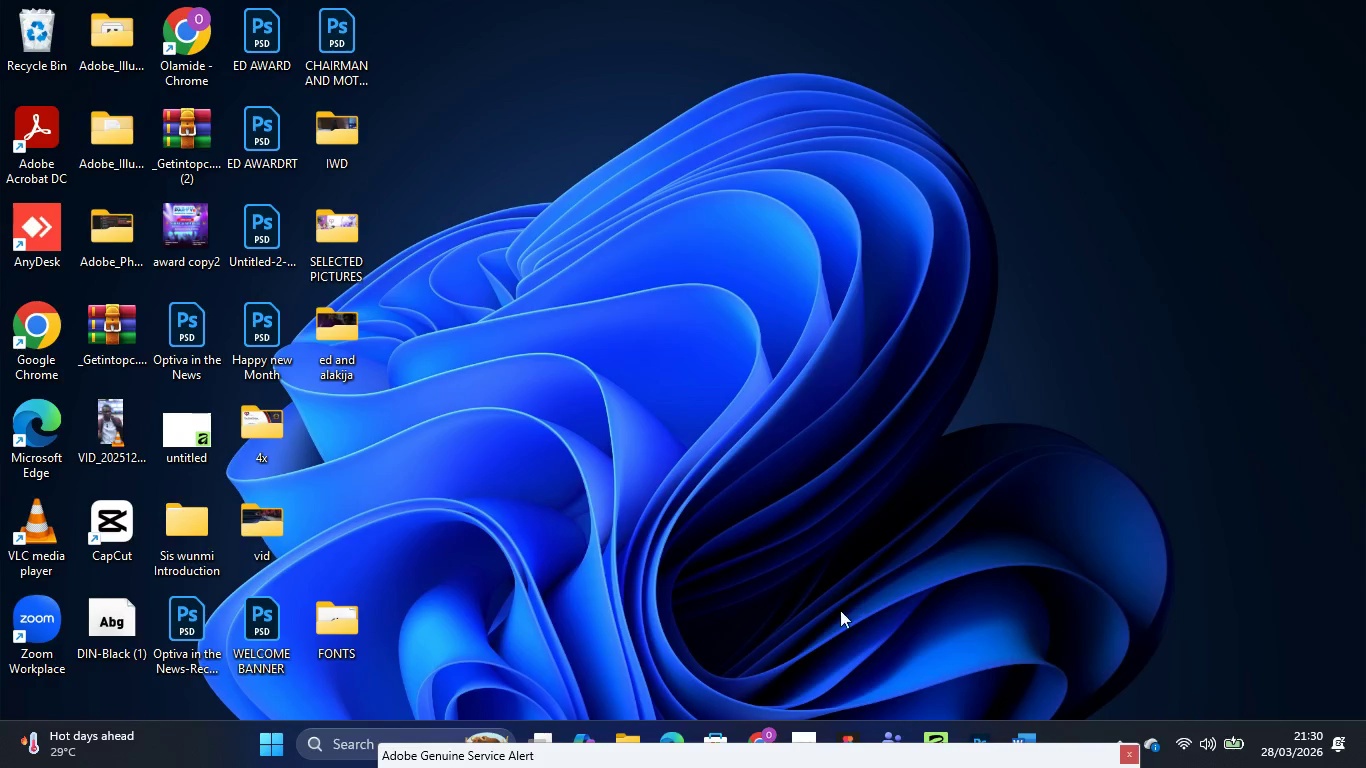 
left_click_drag(start_coordinate=[677, 755], to_coordinate=[104, 767])
 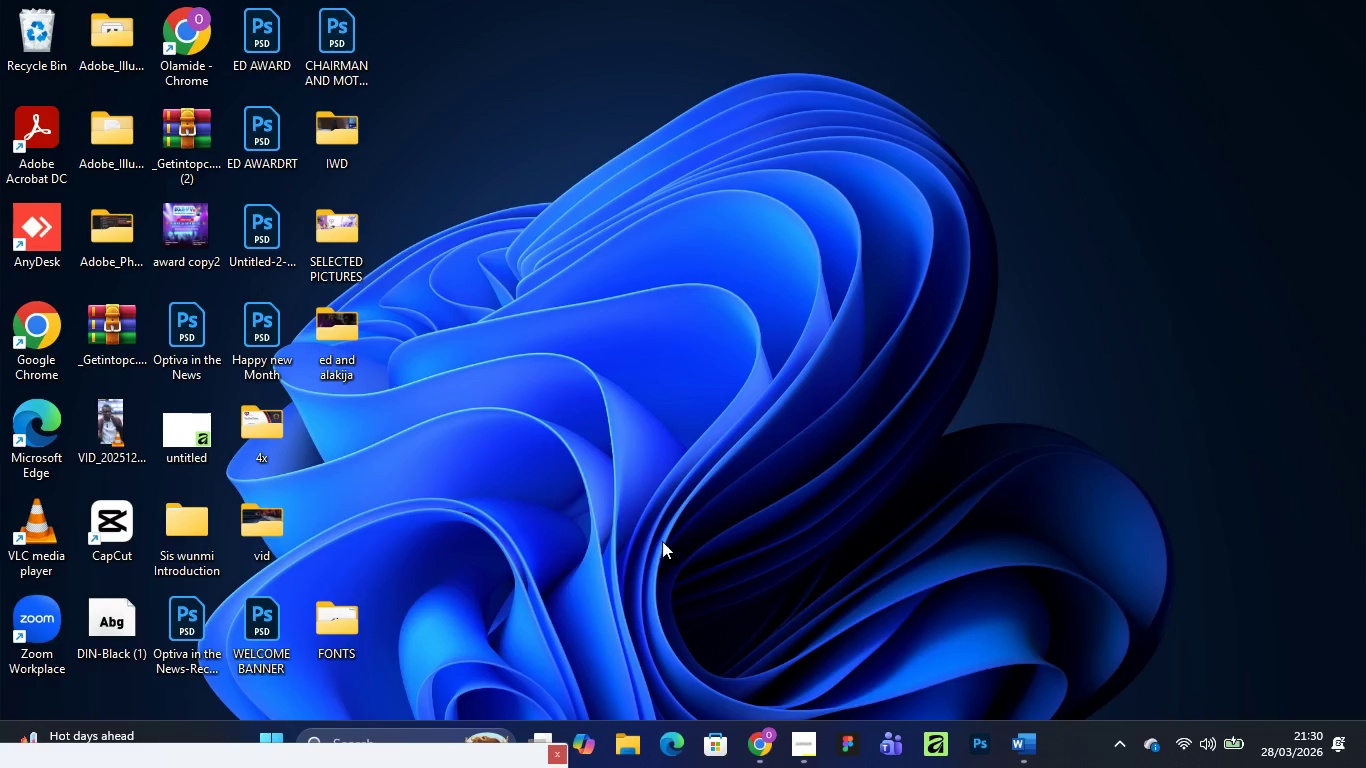 
wait(5.94)
 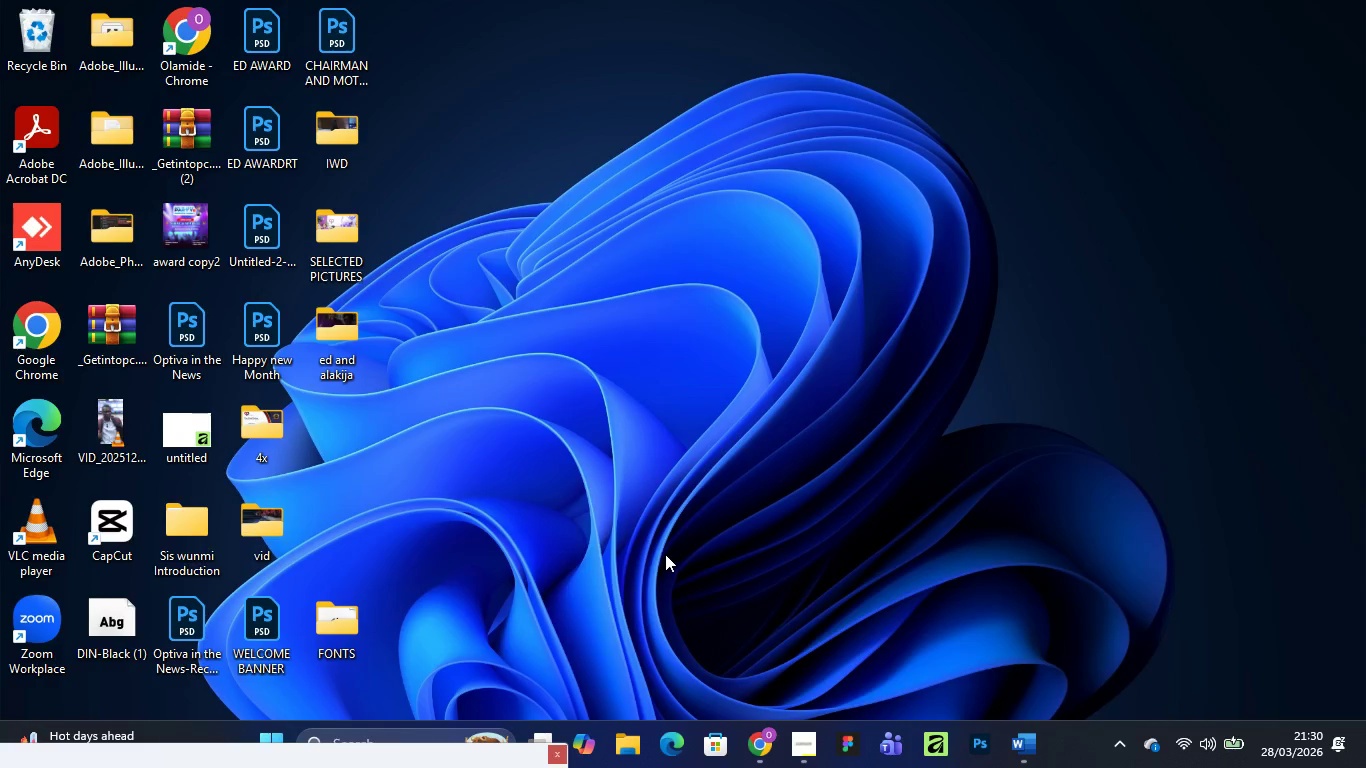 
left_click([760, 738])
 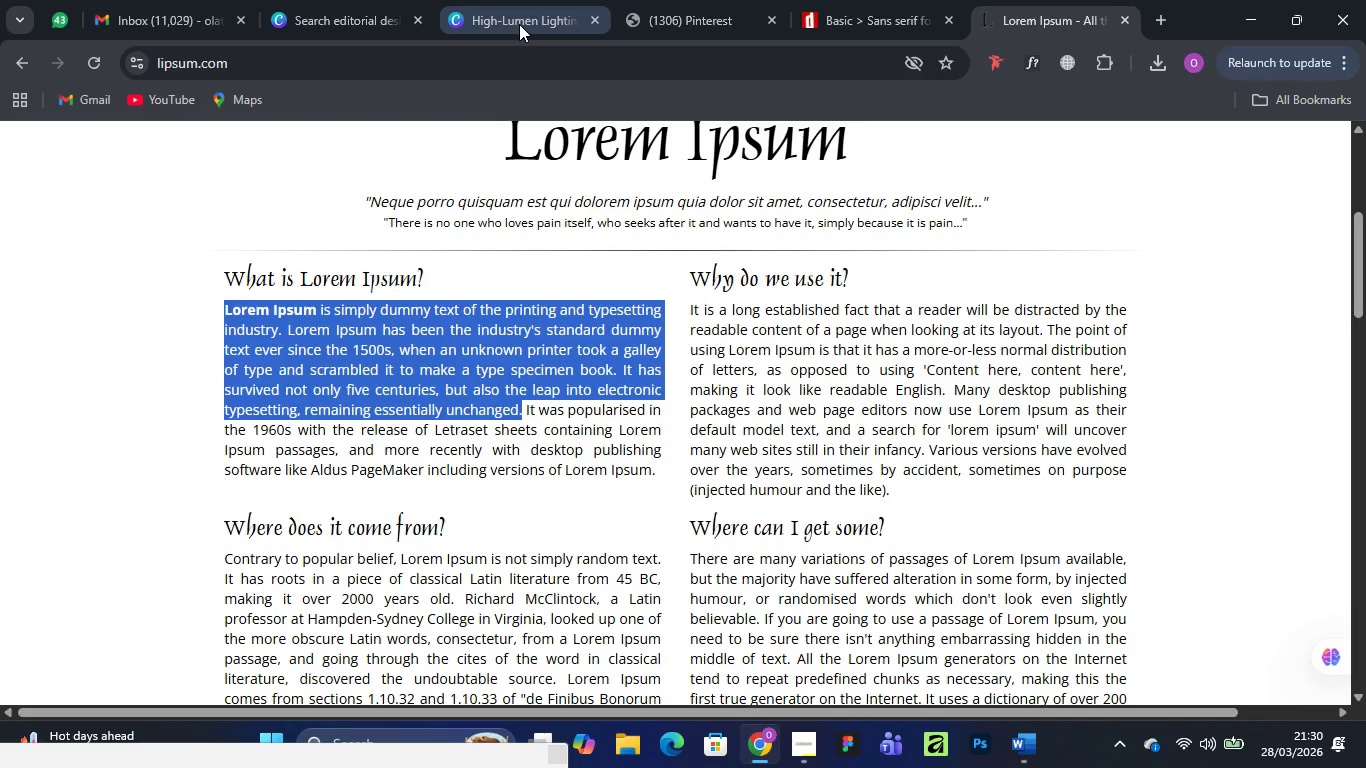 
left_click([520, 23])
 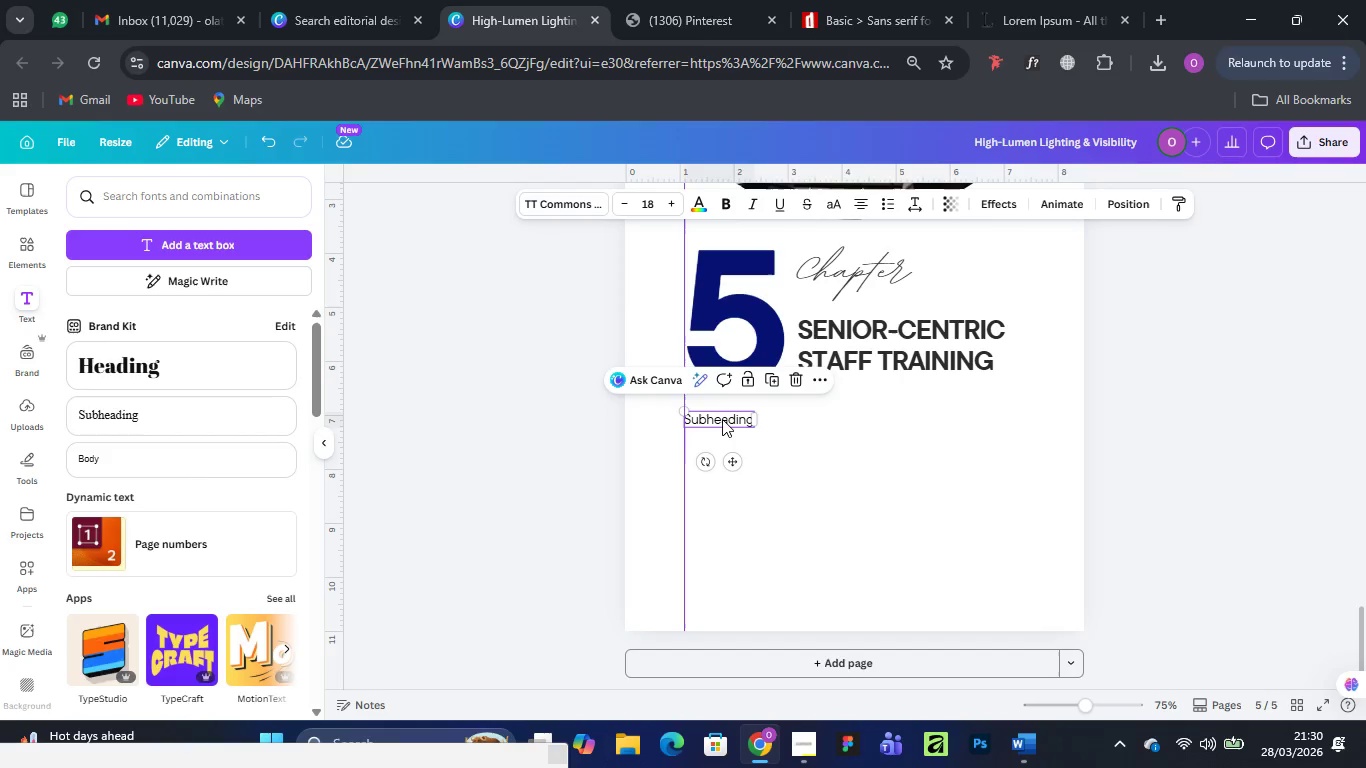 
double_click([722, 419])
 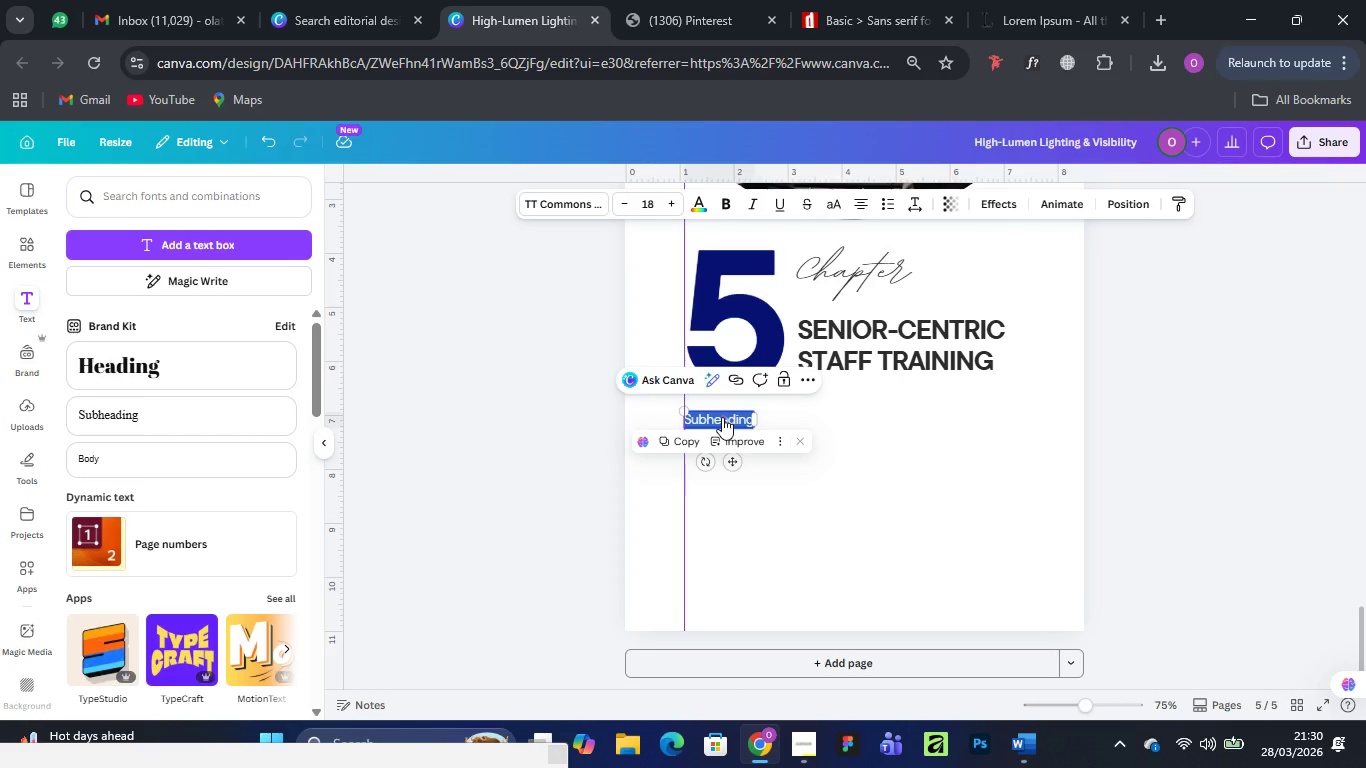 
key(Control+V)
 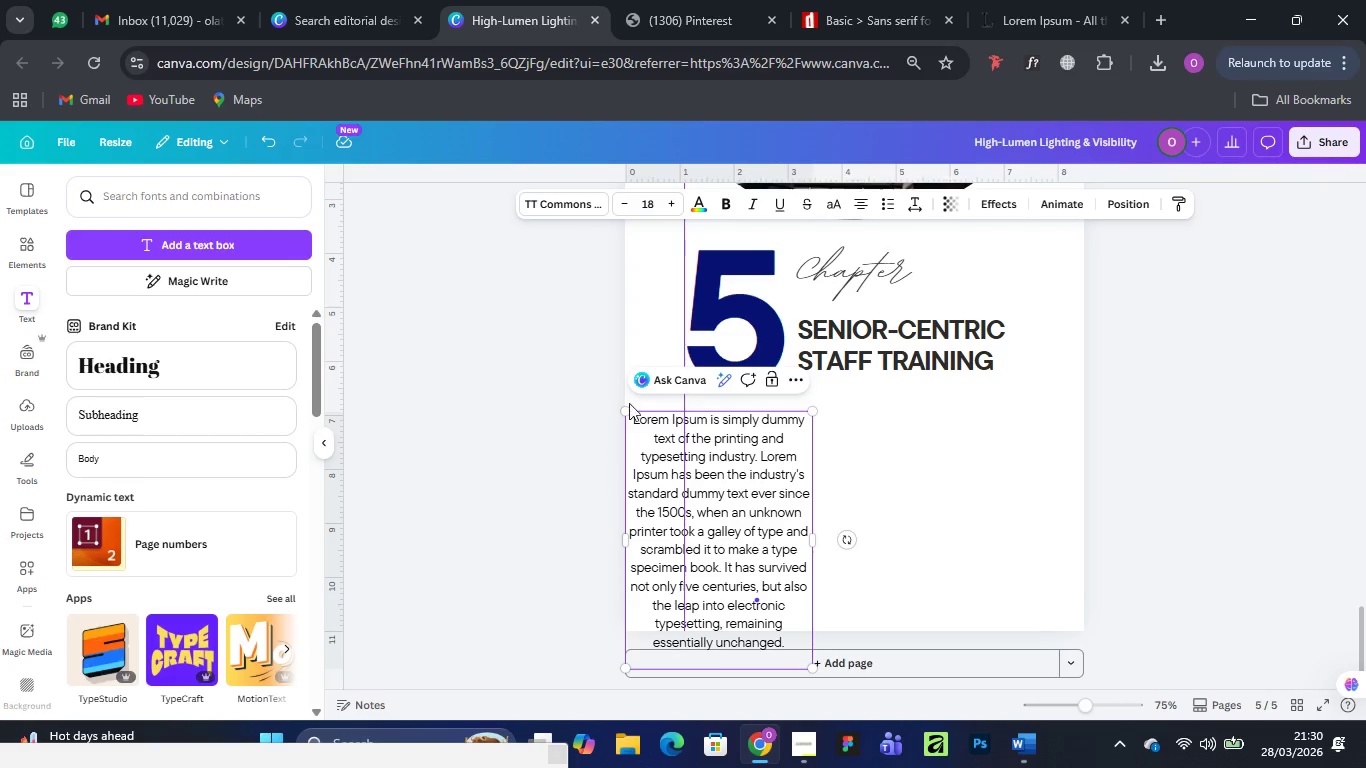 
wait(5.7)
 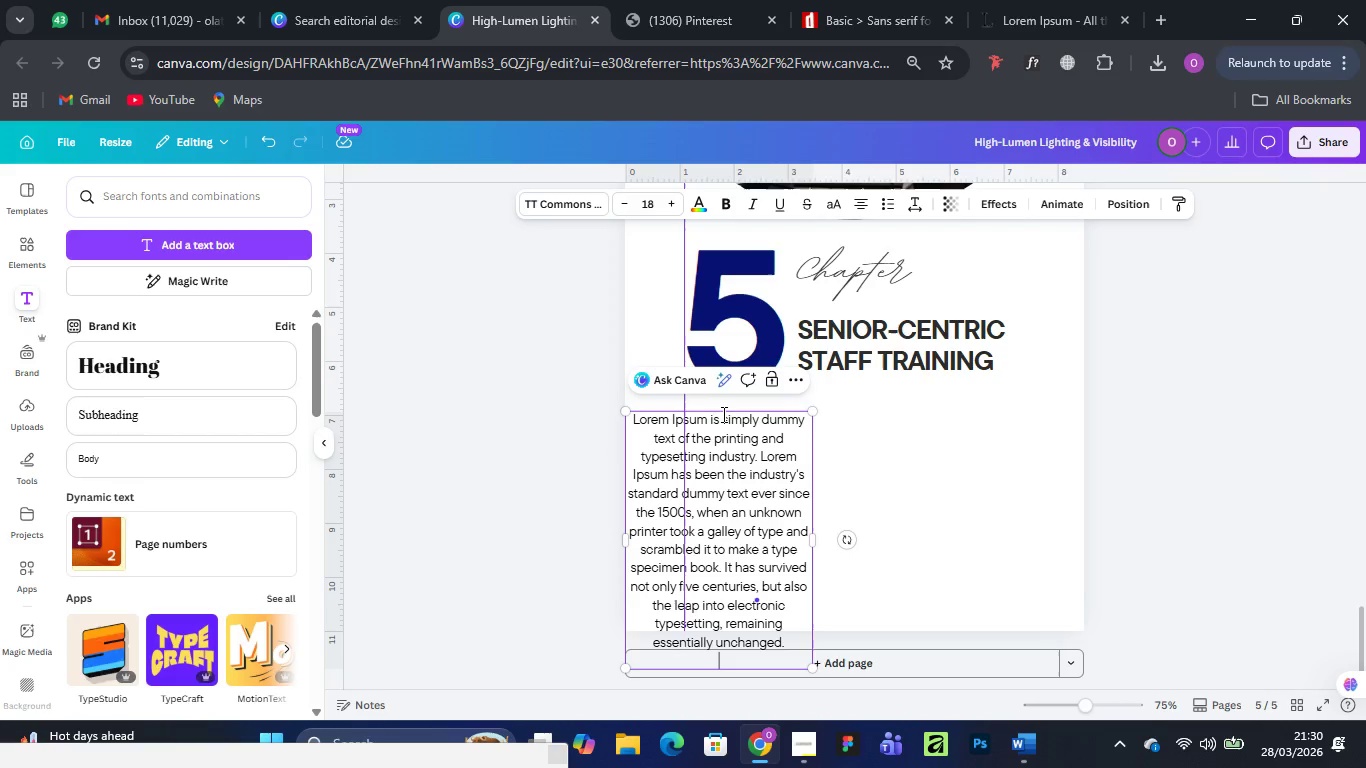 
left_click([863, 202])
 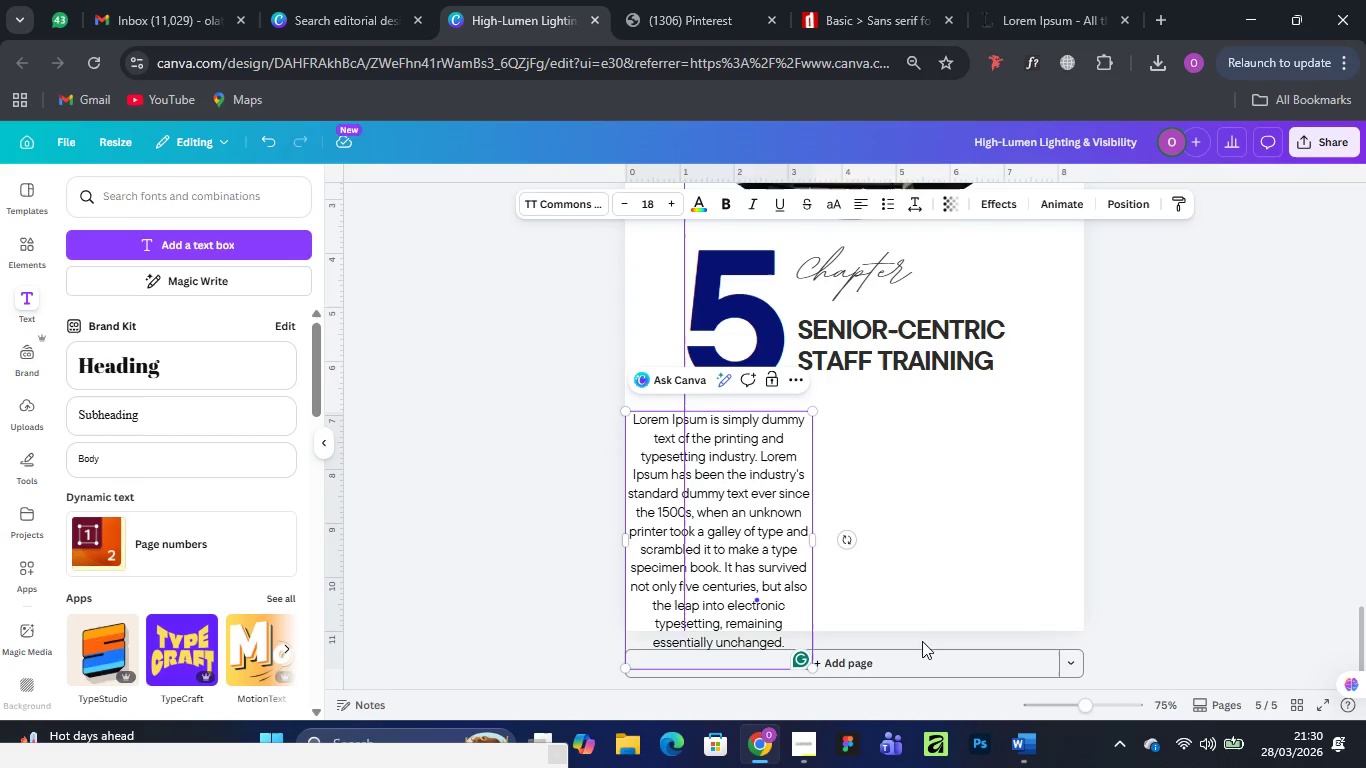 
left_click([944, 537])
 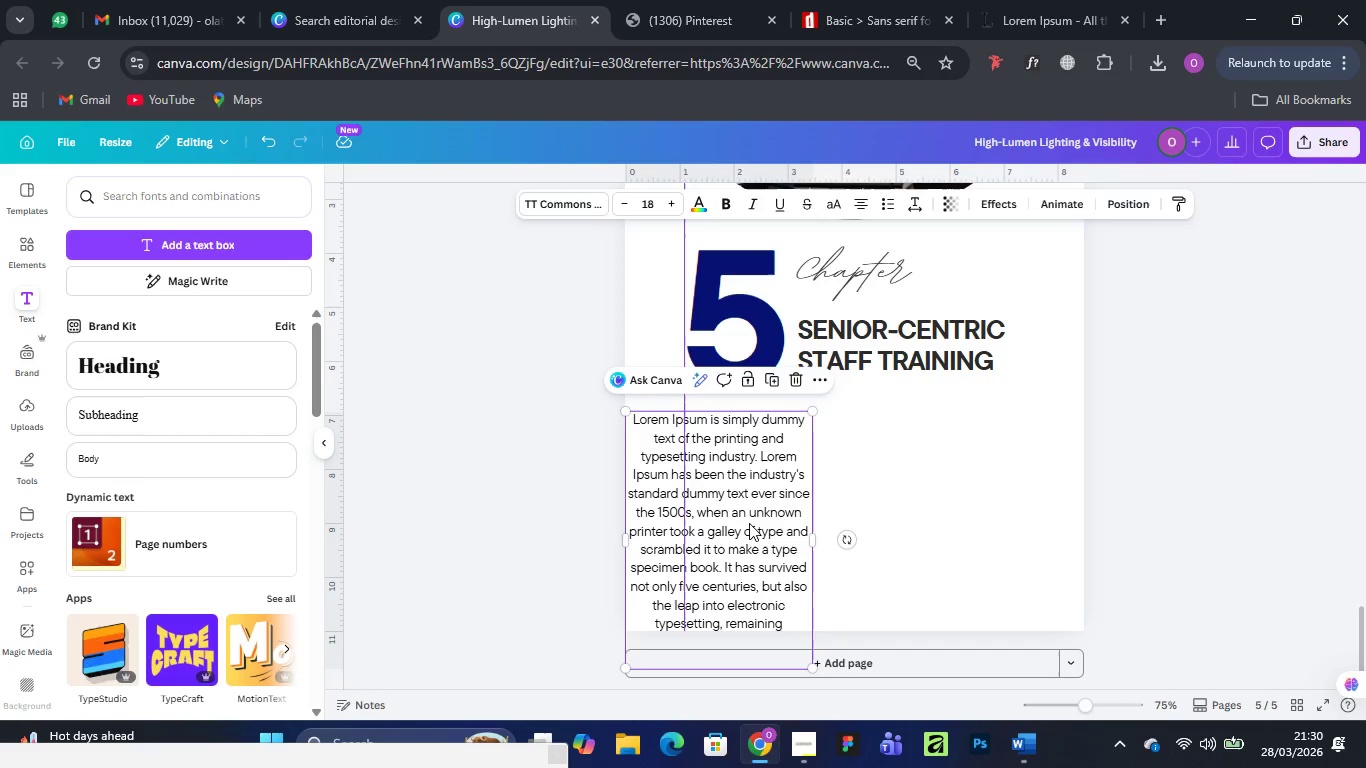 
left_click([749, 523])
 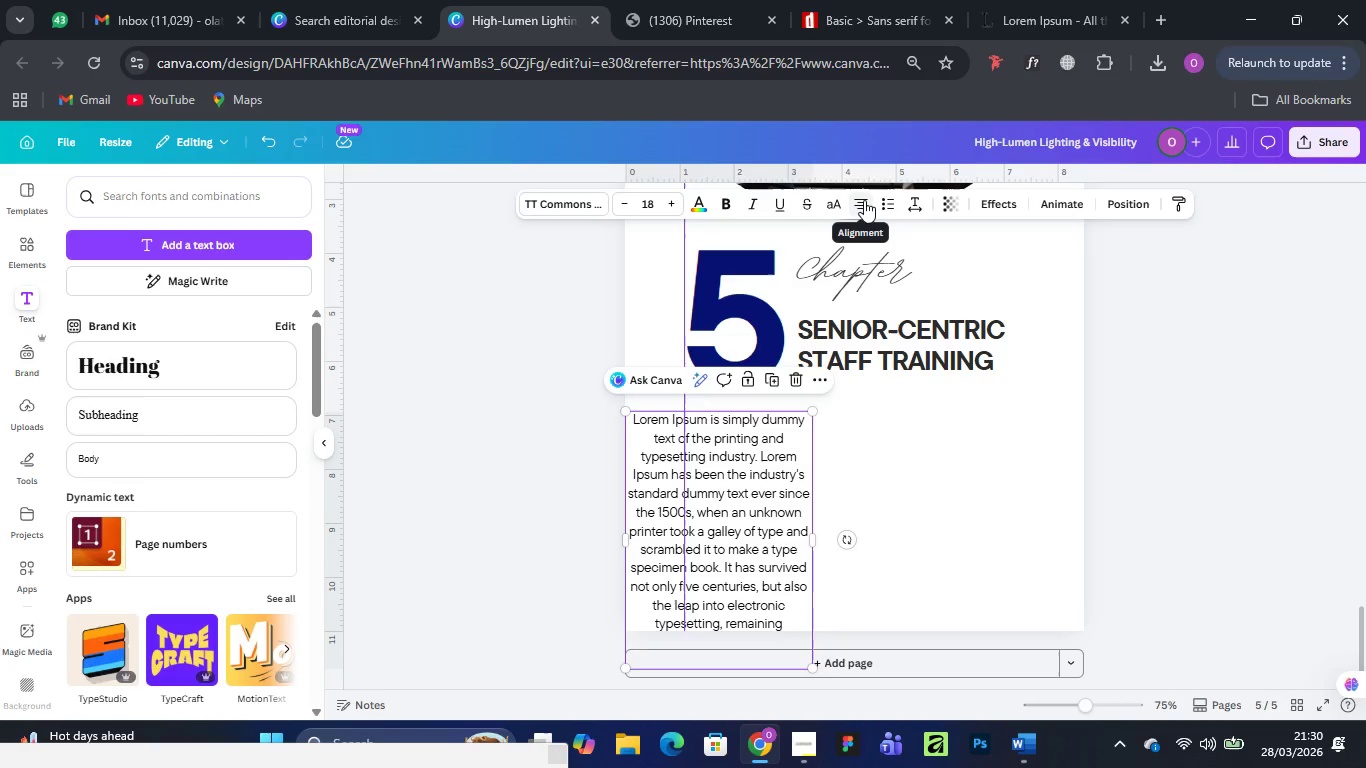 
left_click([864, 200])
 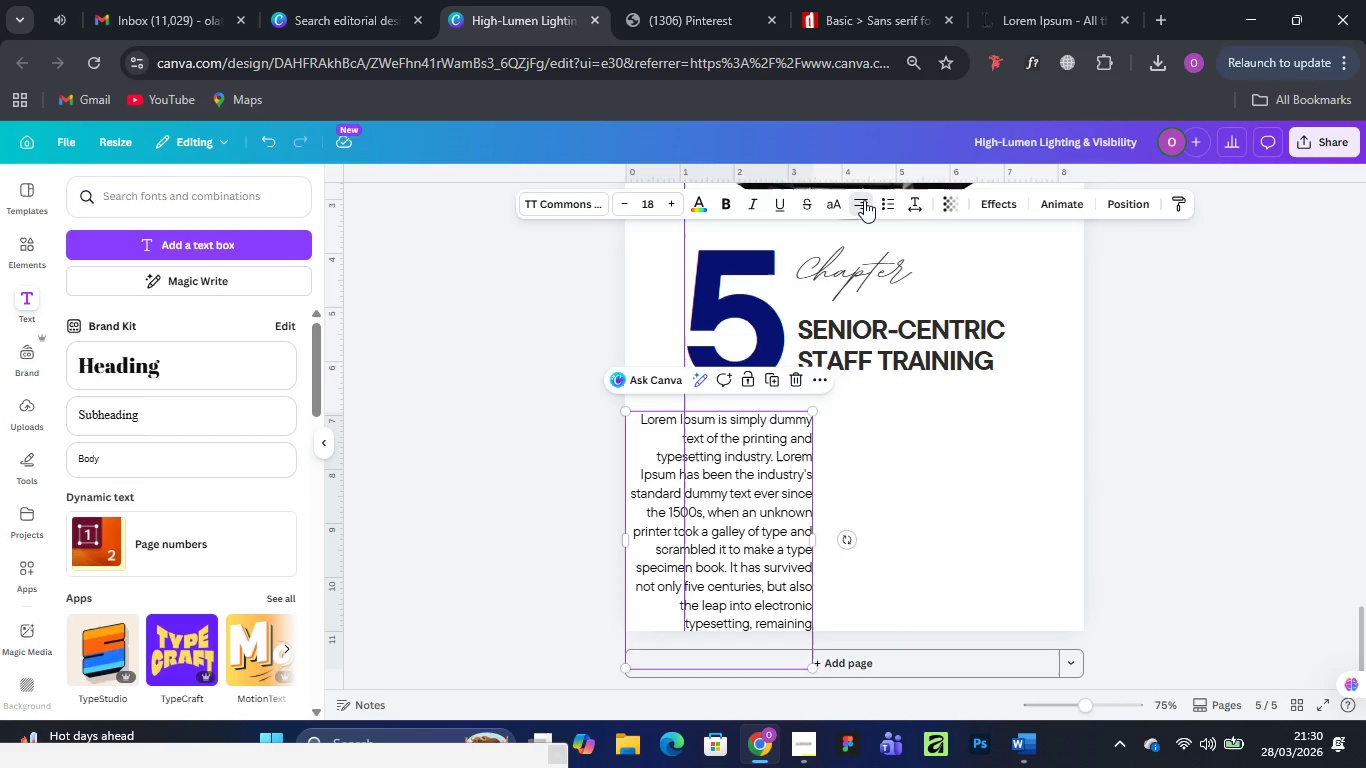 
left_click([864, 200])
 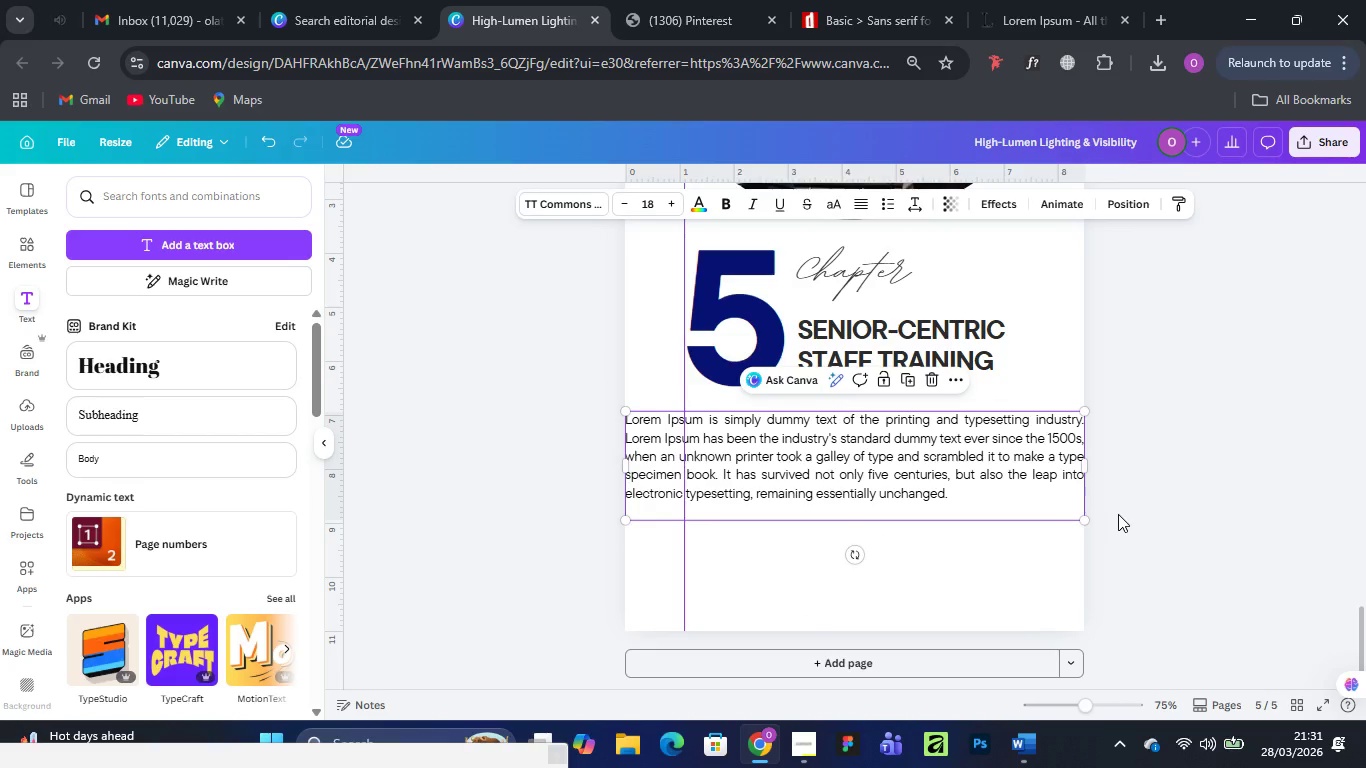 
left_click_drag(start_coordinate=[1086, 474], to_coordinate=[1023, 472])
 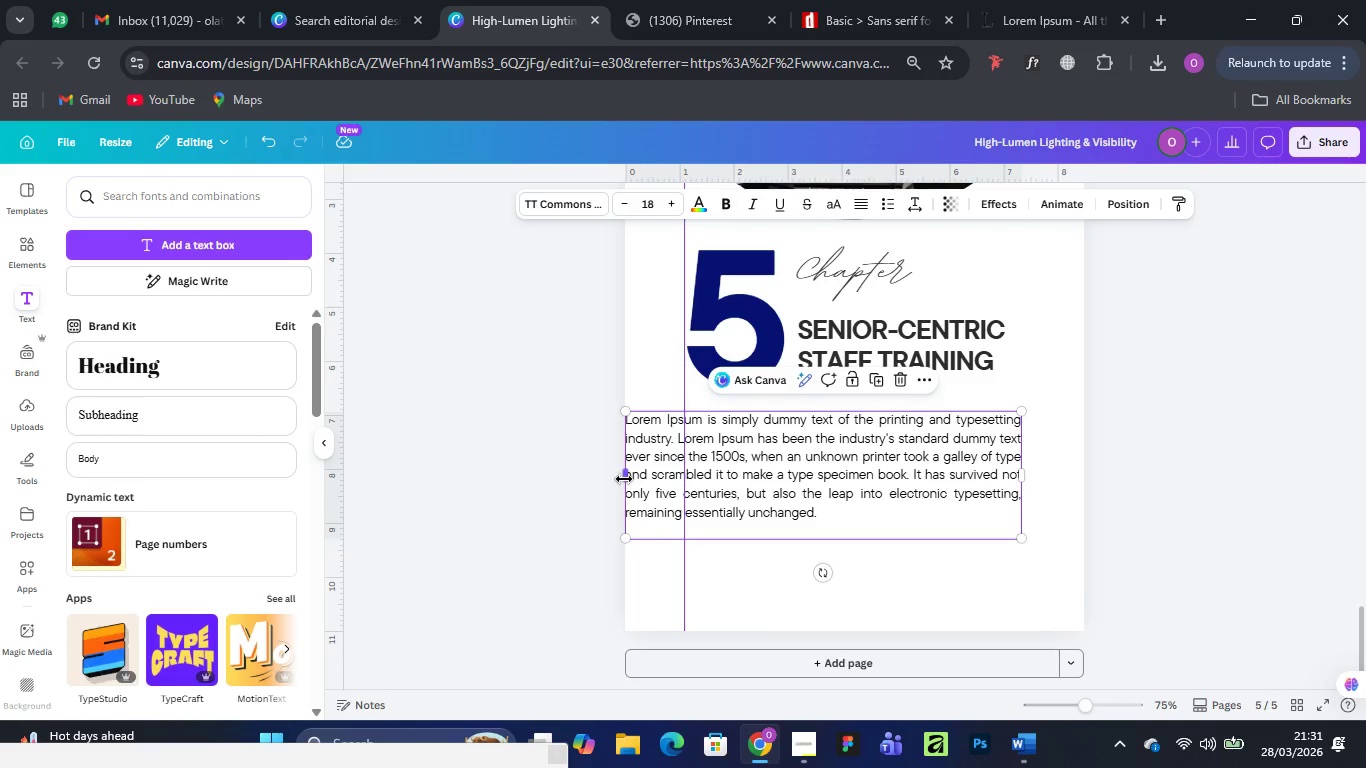 
left_click_drag(start_coordinate=[624, 479], to_coordinate=[680, 477])
 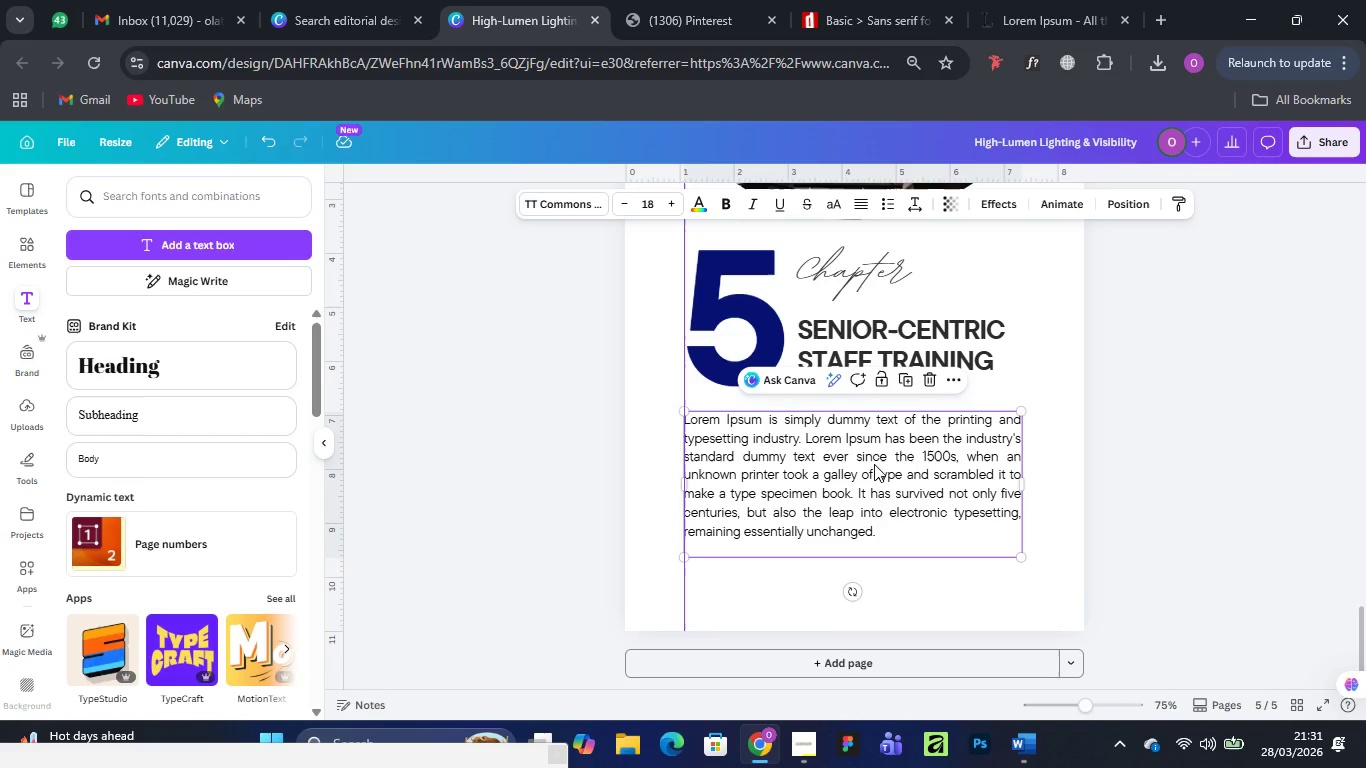 
left_click_drag(start_coordinate=[874, 464], to_coordinate=[875, 492])
 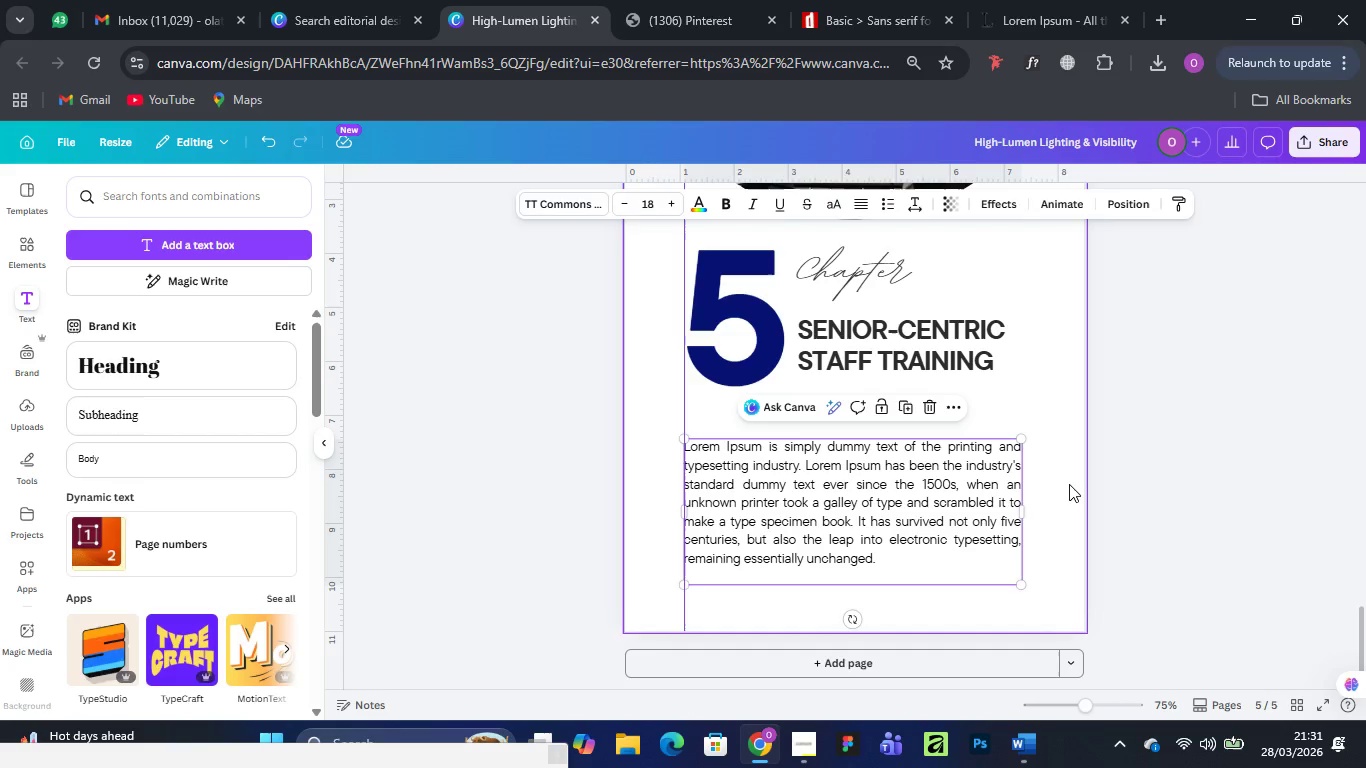 
left_click([1069, 484])
 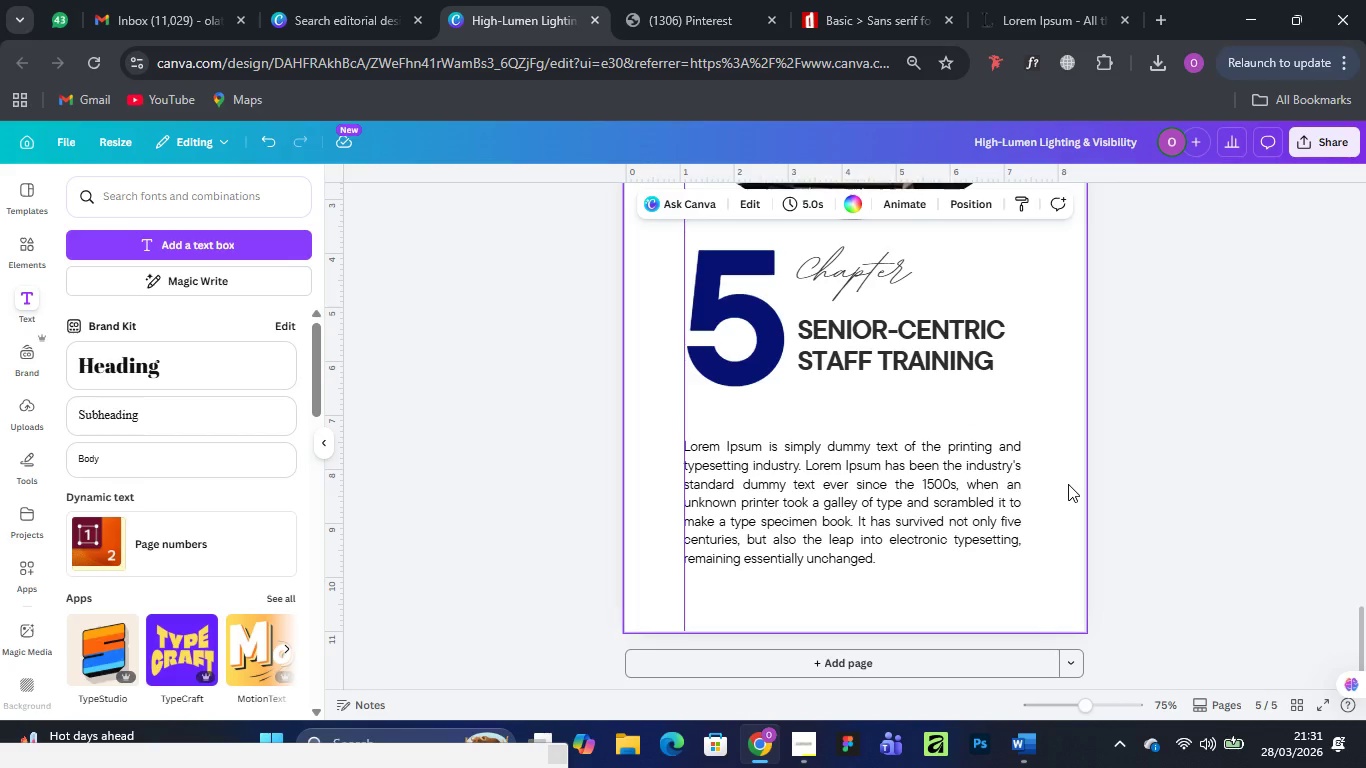 
wait(10.34)
 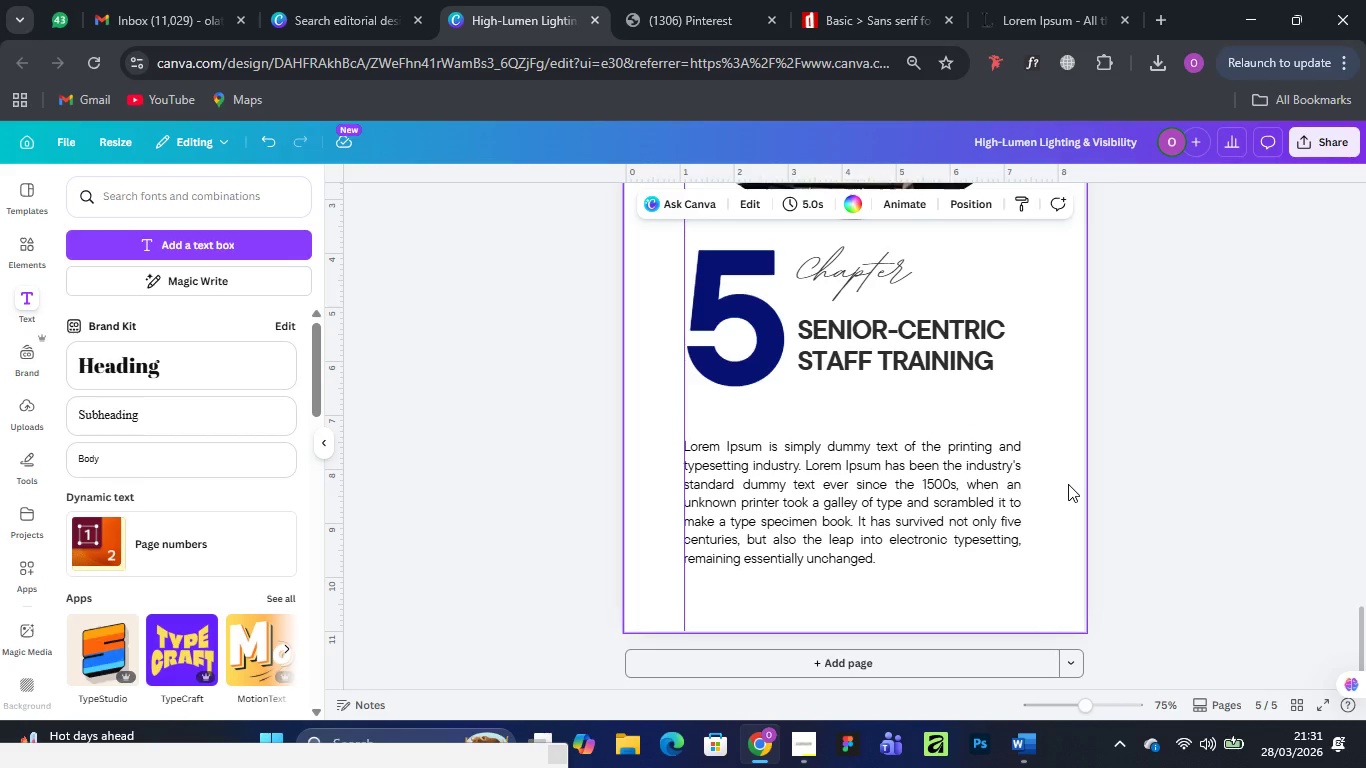 
right_click([880, 497])
 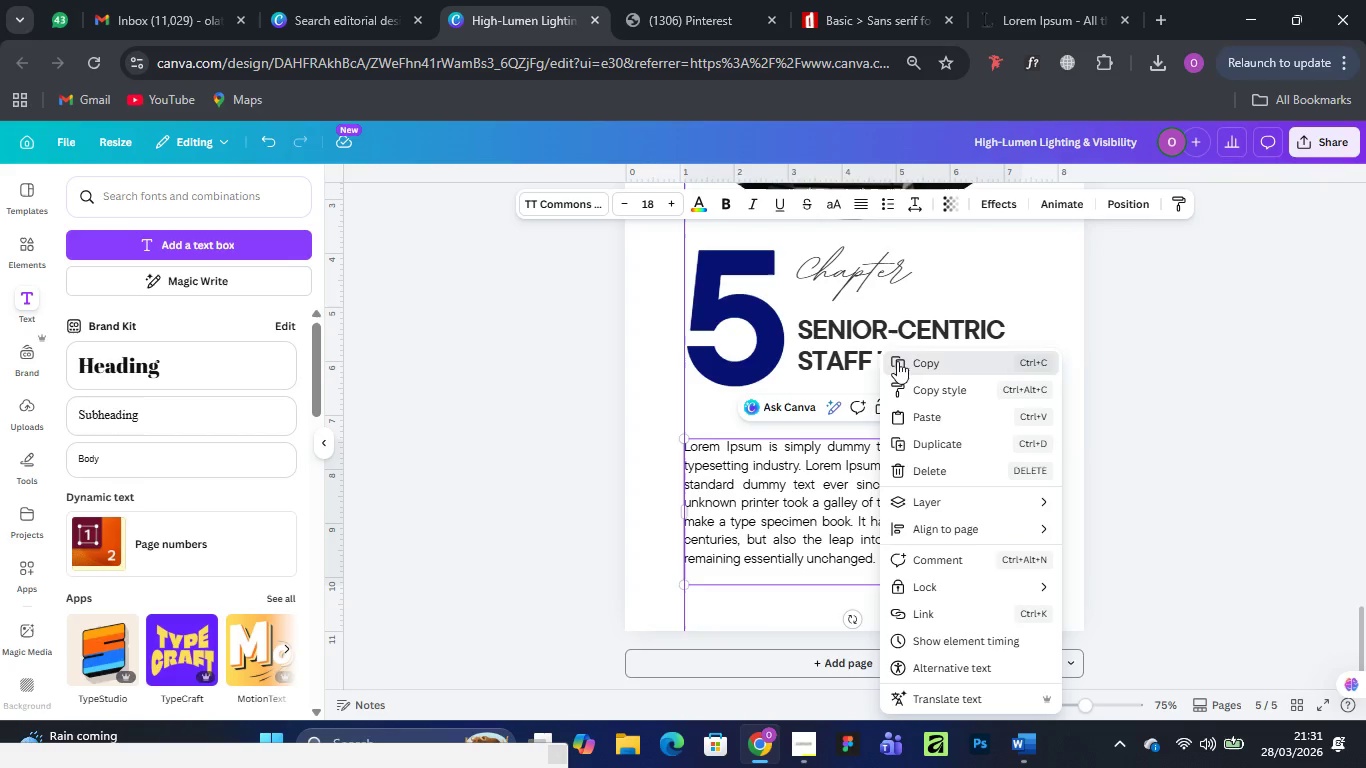 
left_click([897, 361])
 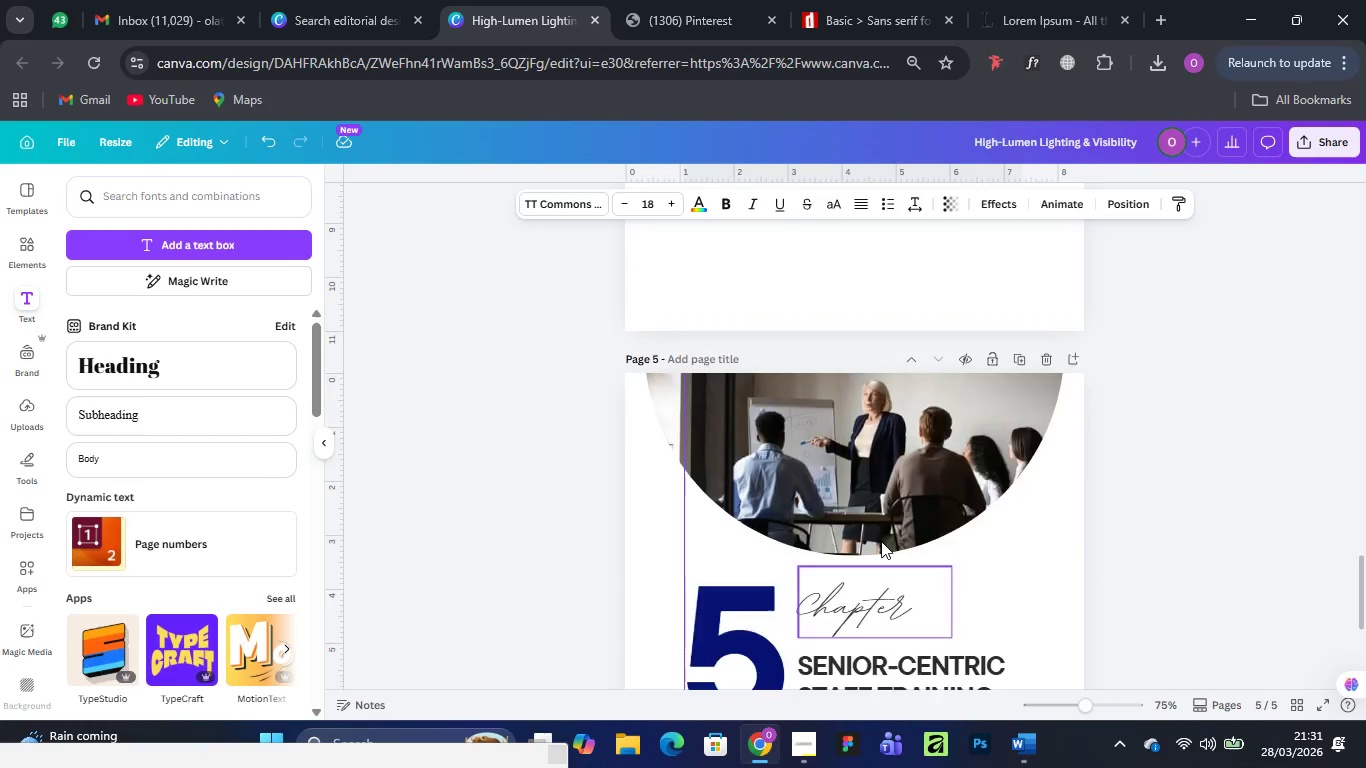 
scroll: coordinate [881, 541], scroll_direction: up, amount: 4.0
 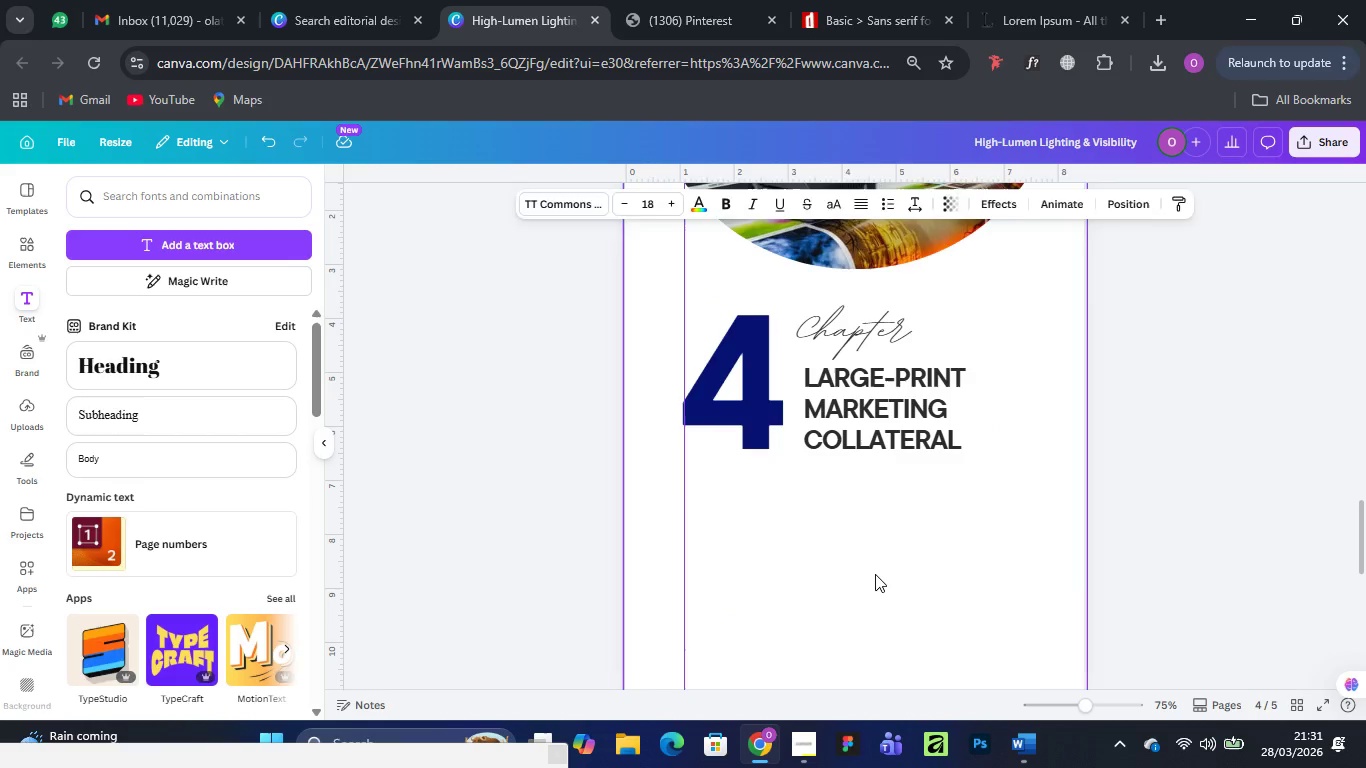 
left_click([875, 574])
 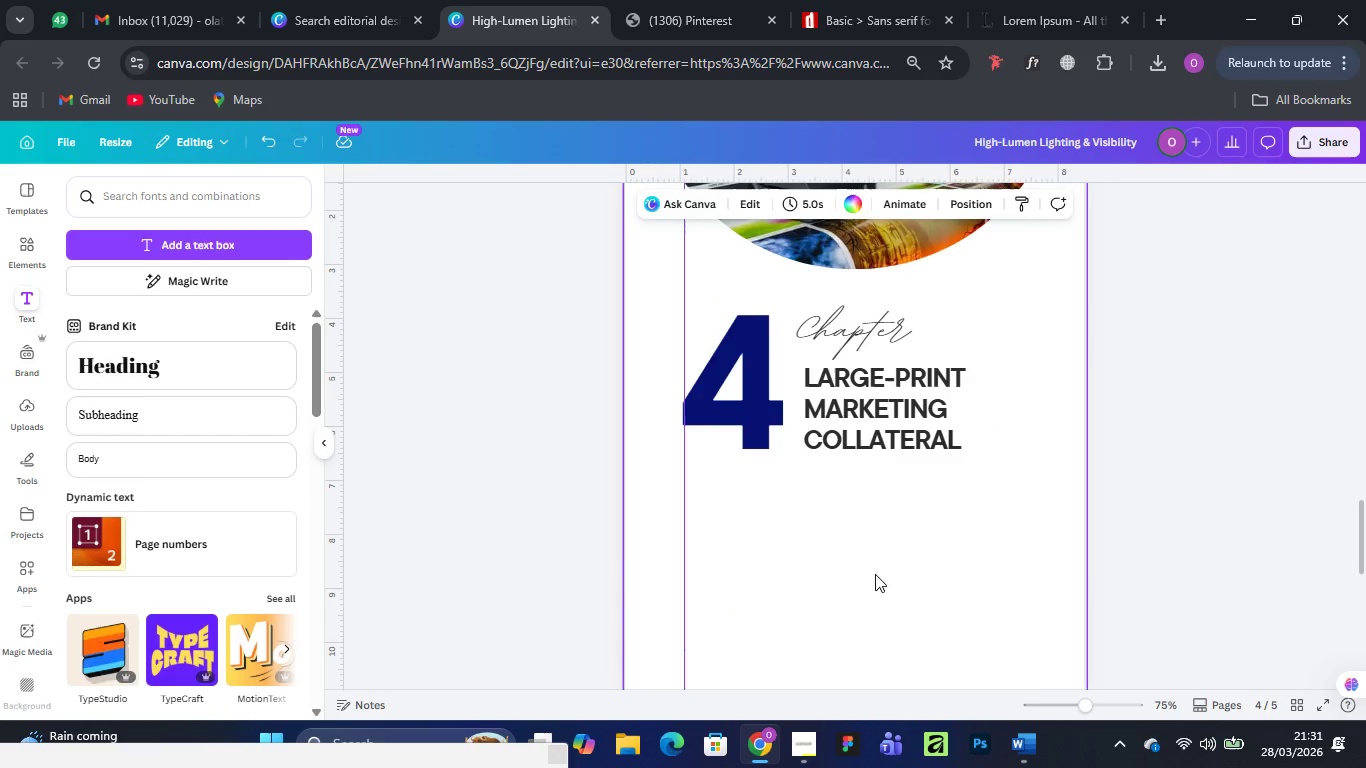 
key(Control+V)
 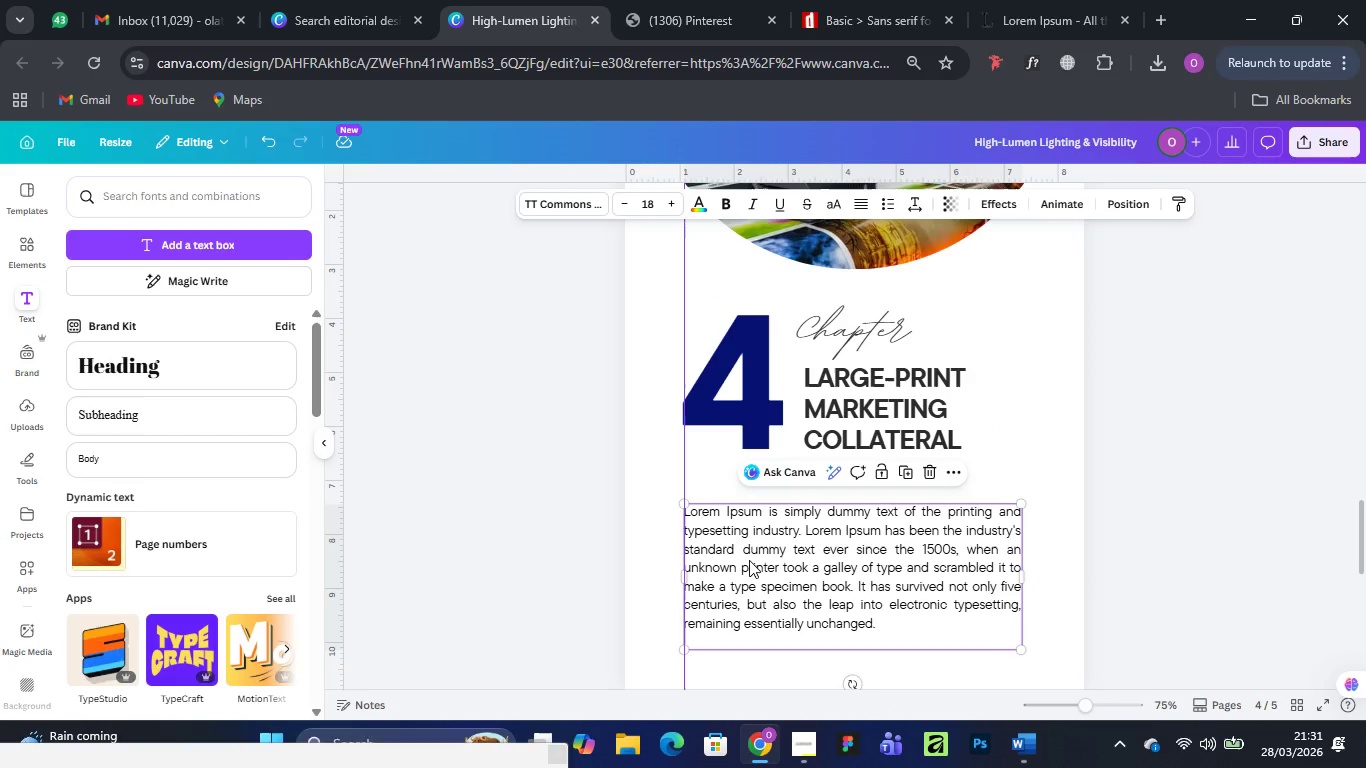 
scroll: coordinate [691, 535], scroll_direction: up, amount: 5.0
 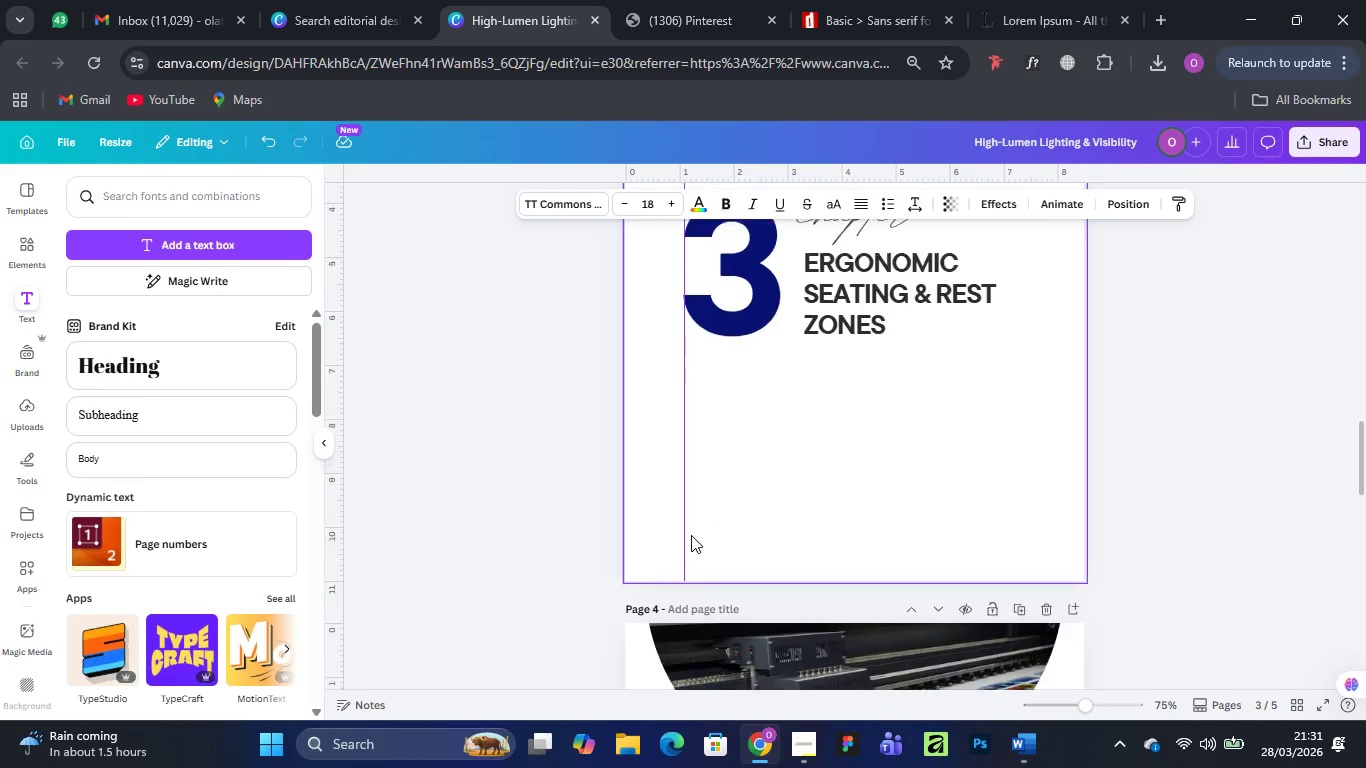 
scroll: coordinate [691, 535], scroll_direction: down, amount: 1.0
 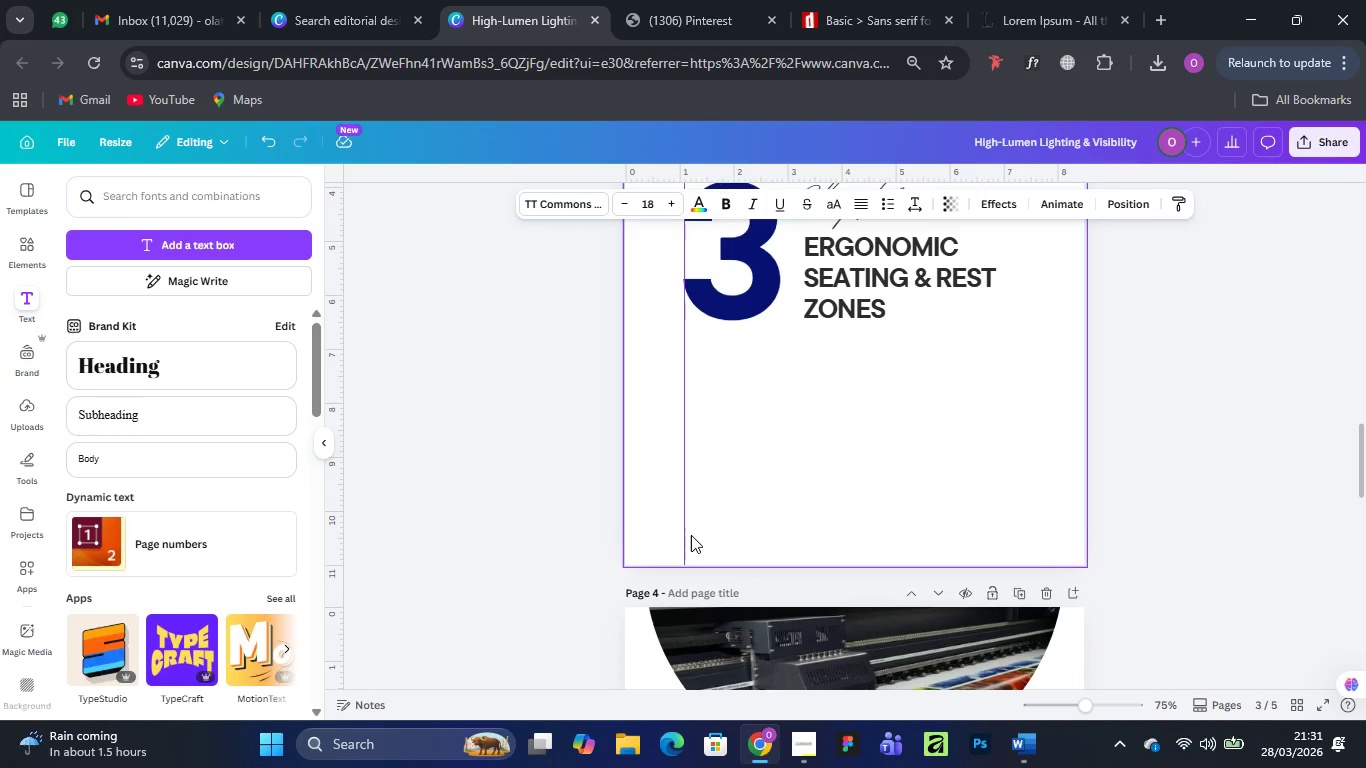 
key(Control+V)
 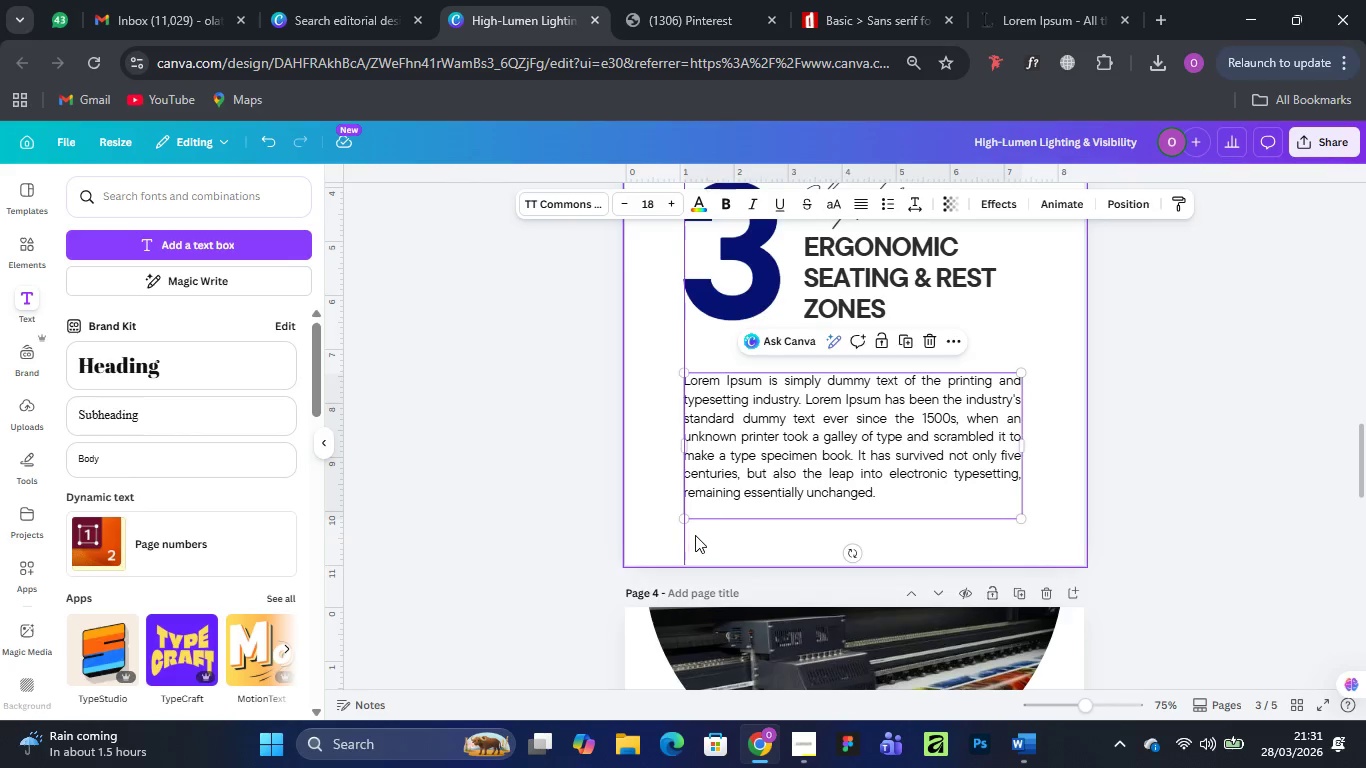 
scroll: coordinate [698, 535], scroll_direction: up, amount: 7.0
 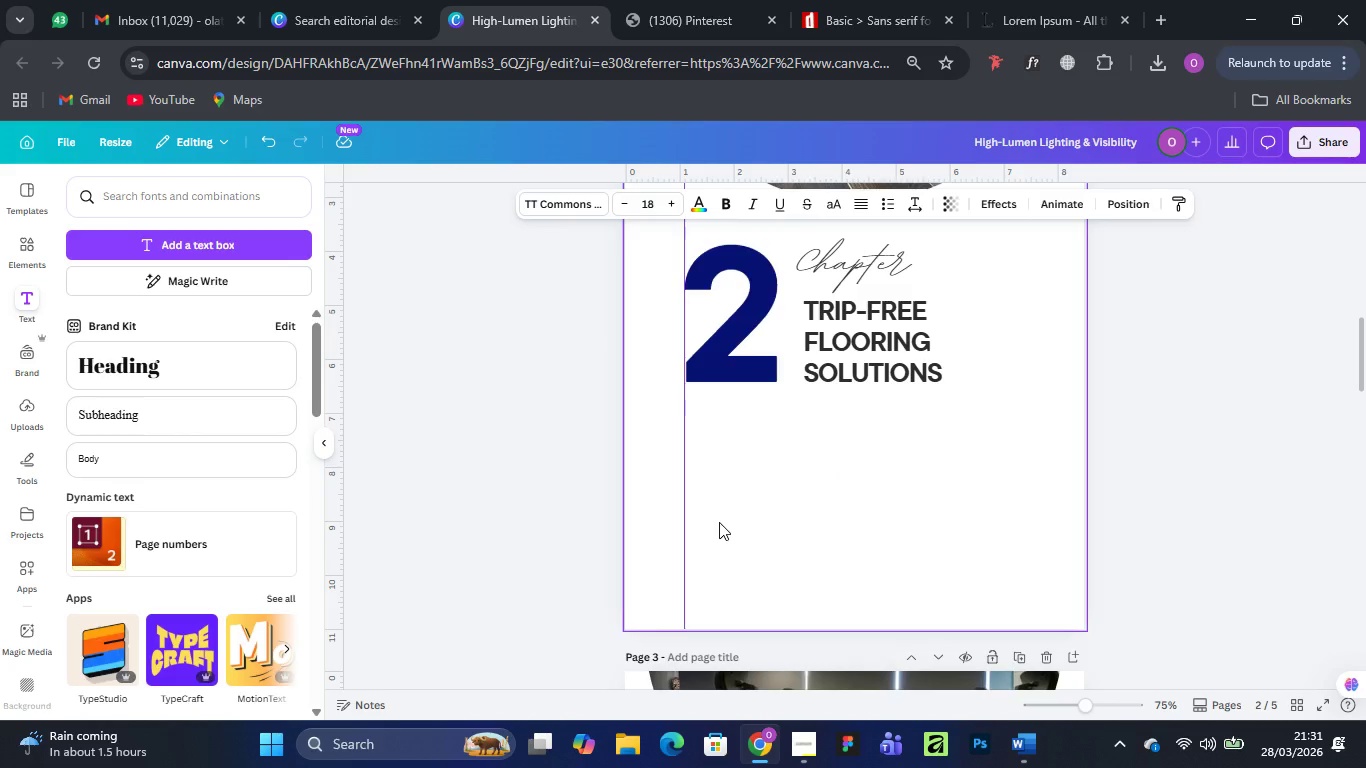 
key(Control+V)
 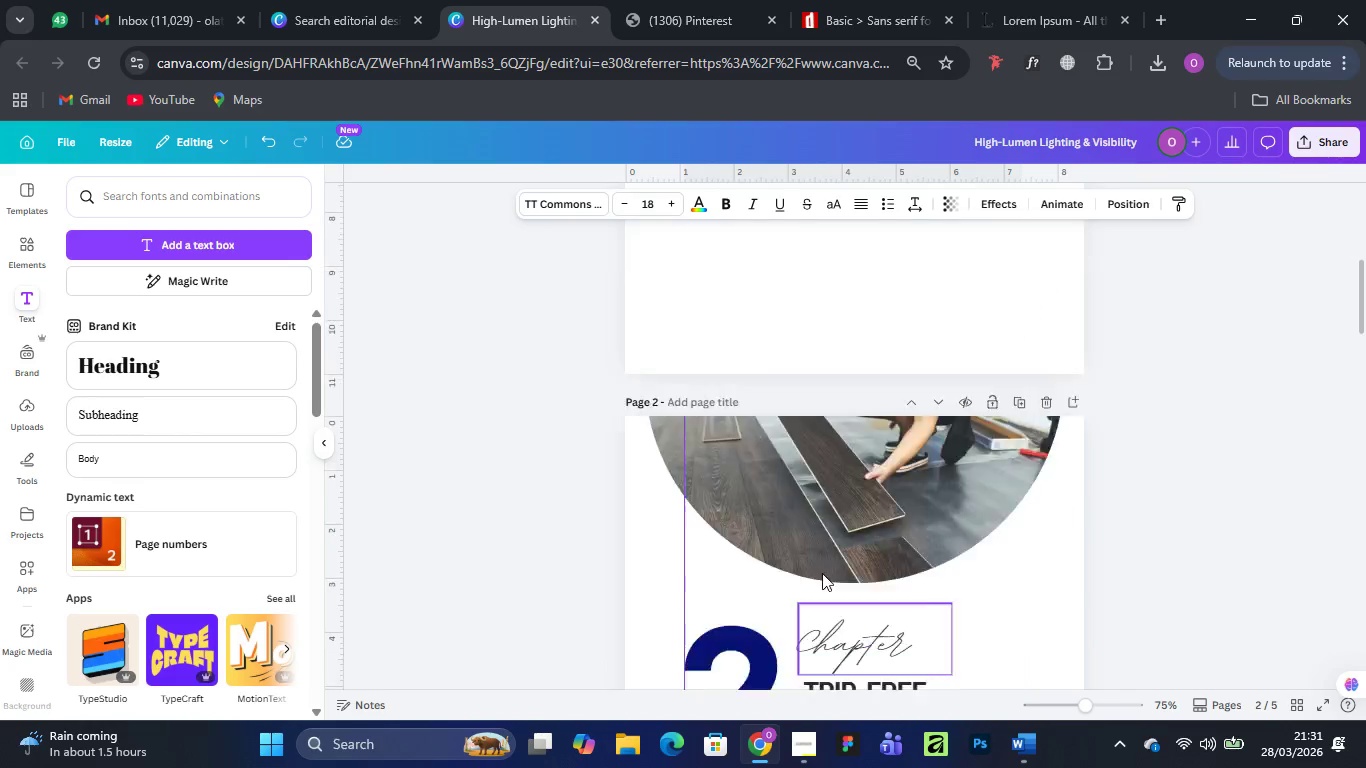 
scroll: coordinate [822, 573], scroll_direction: up, amount: 4.0
 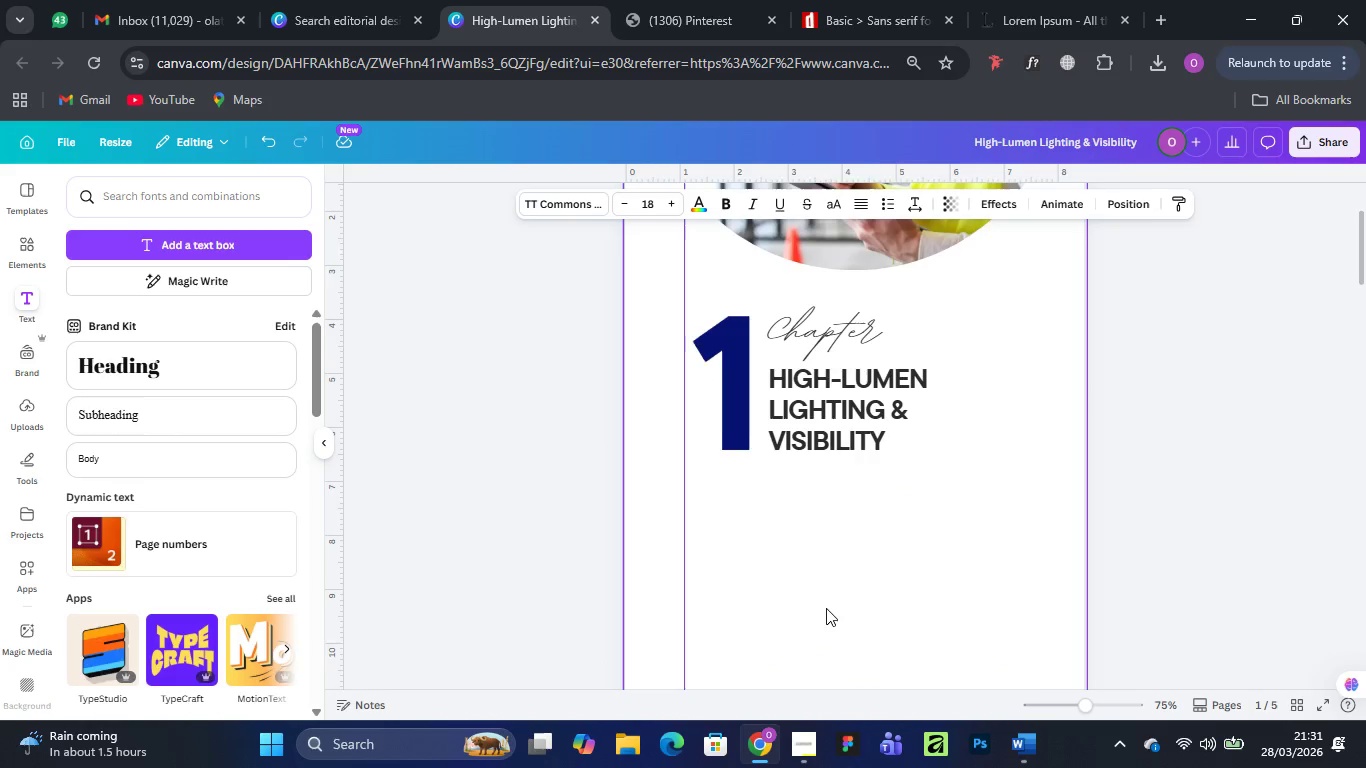 
scroll: coordinate [826, 608], scroll_direction: down, amount: 1.0
 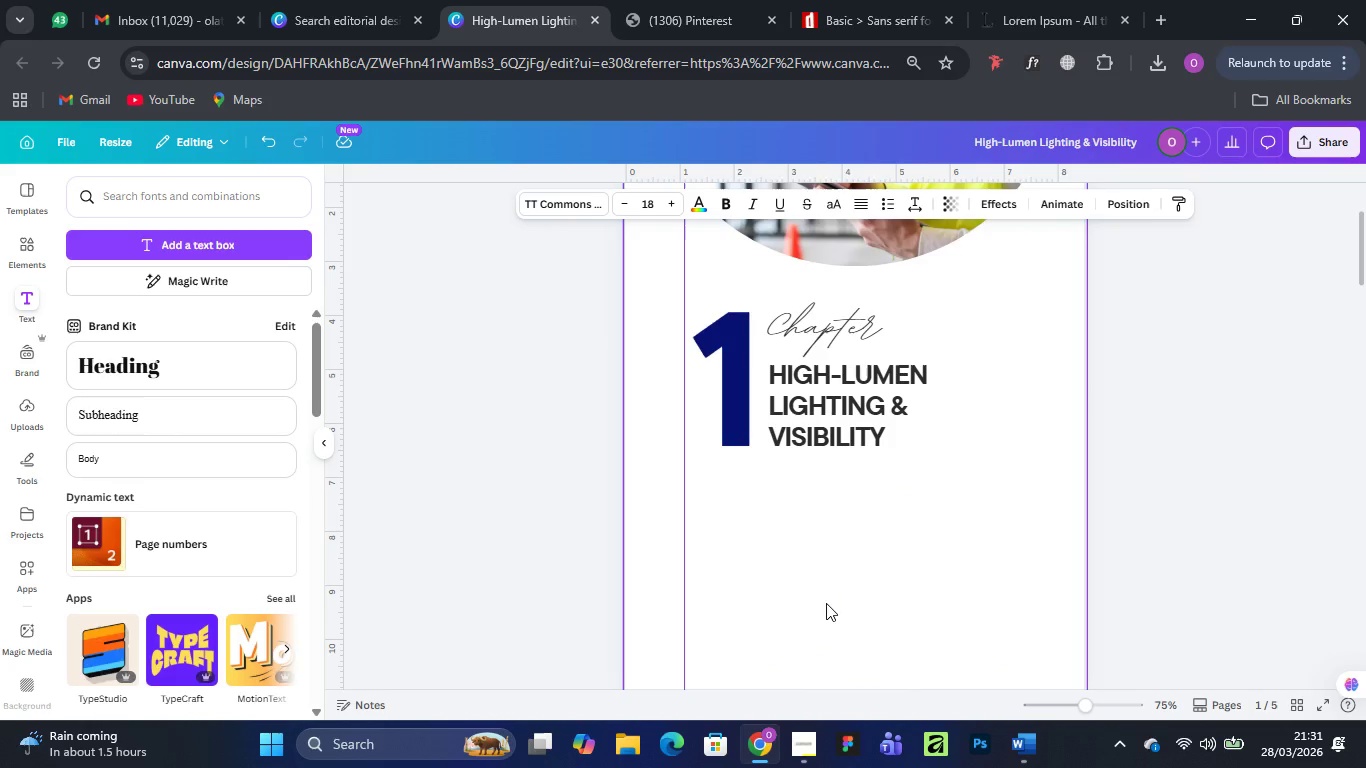 
hold_key(key=ControlLeft, duration=0.81)